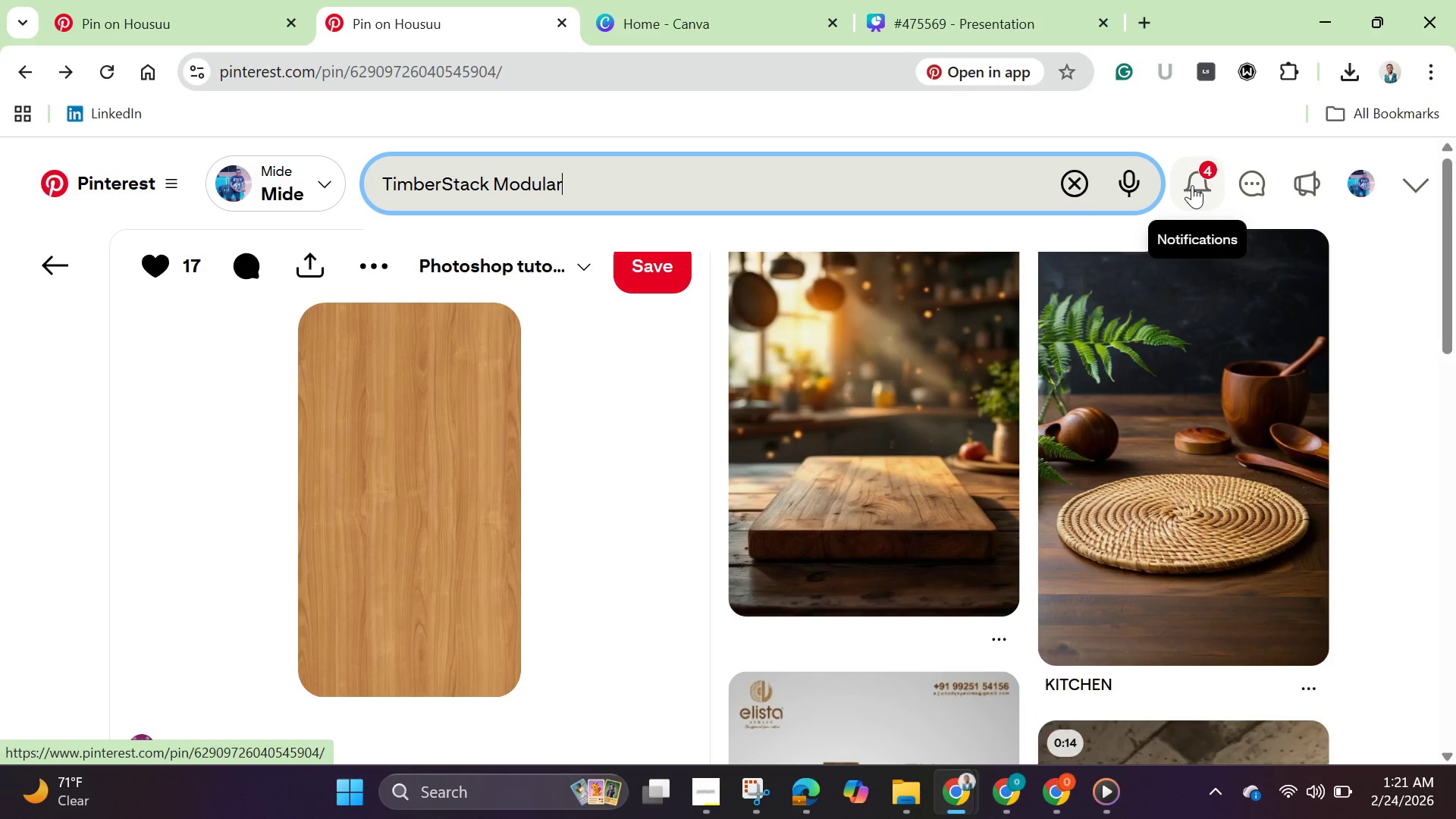 
hold_key(key=Enter, duration=0.31)
 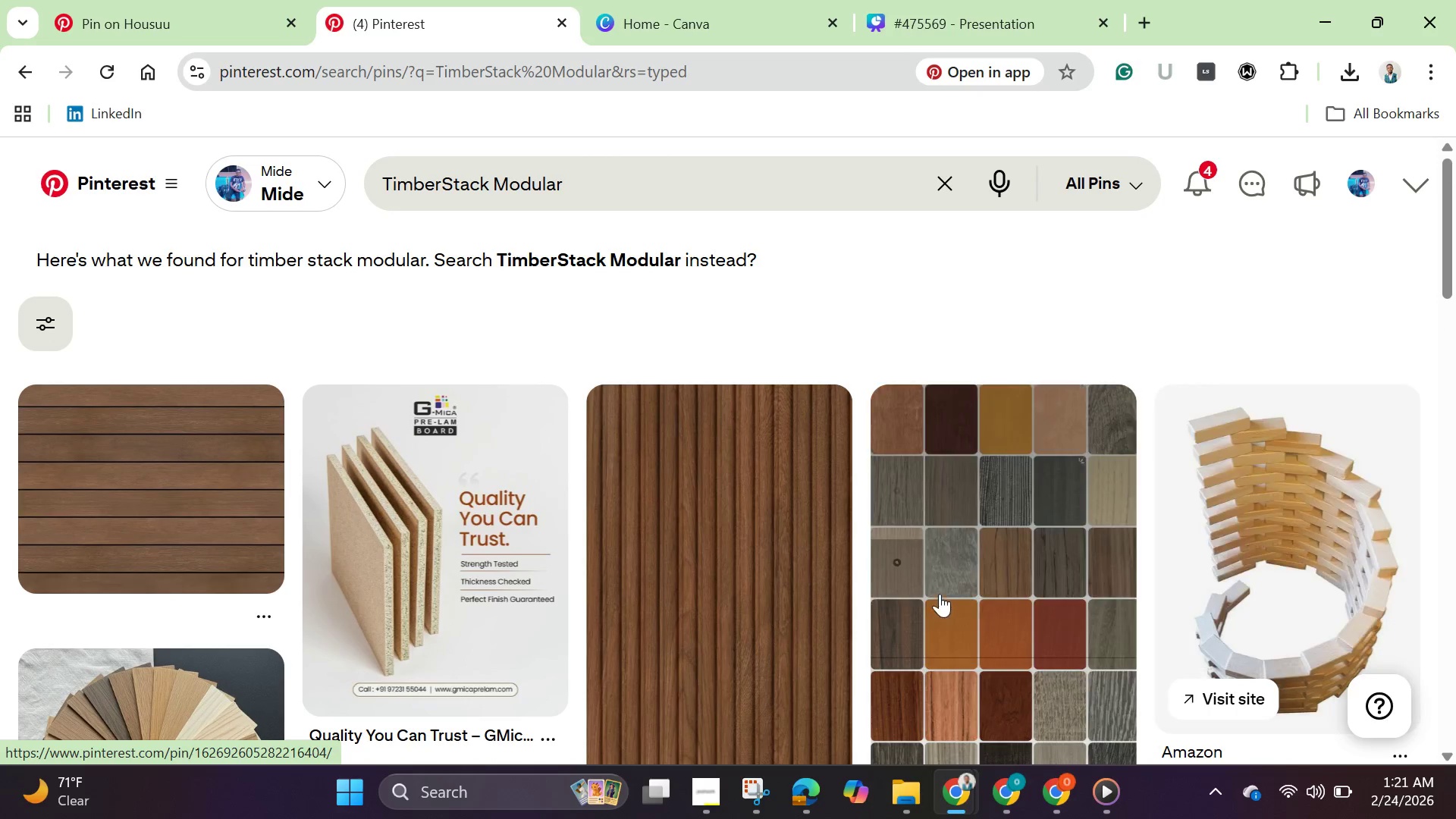 
wait(7.3)
 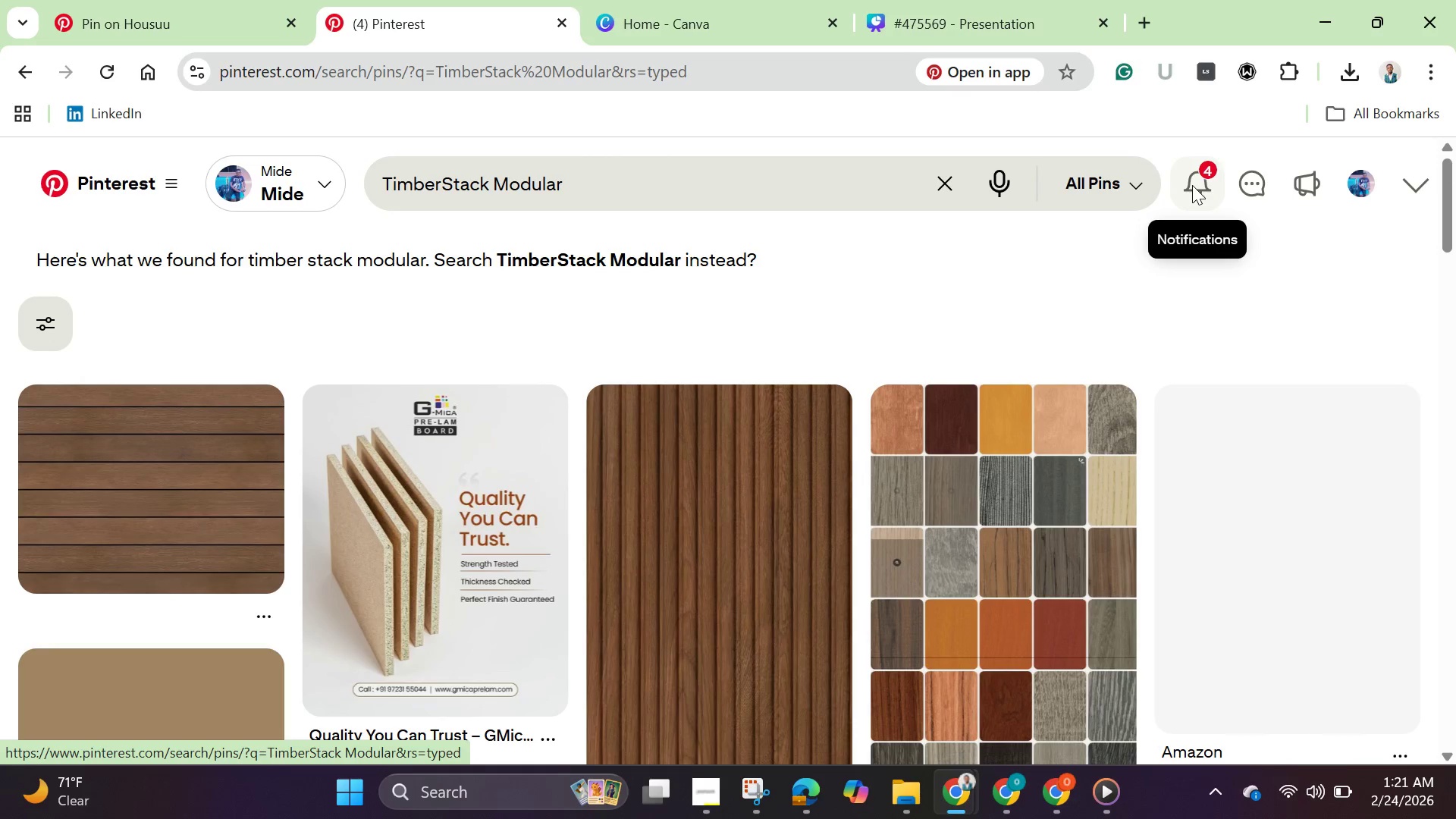 
scroll: coordinate [937, 541], scroll_direction: down, amount: 5.0
 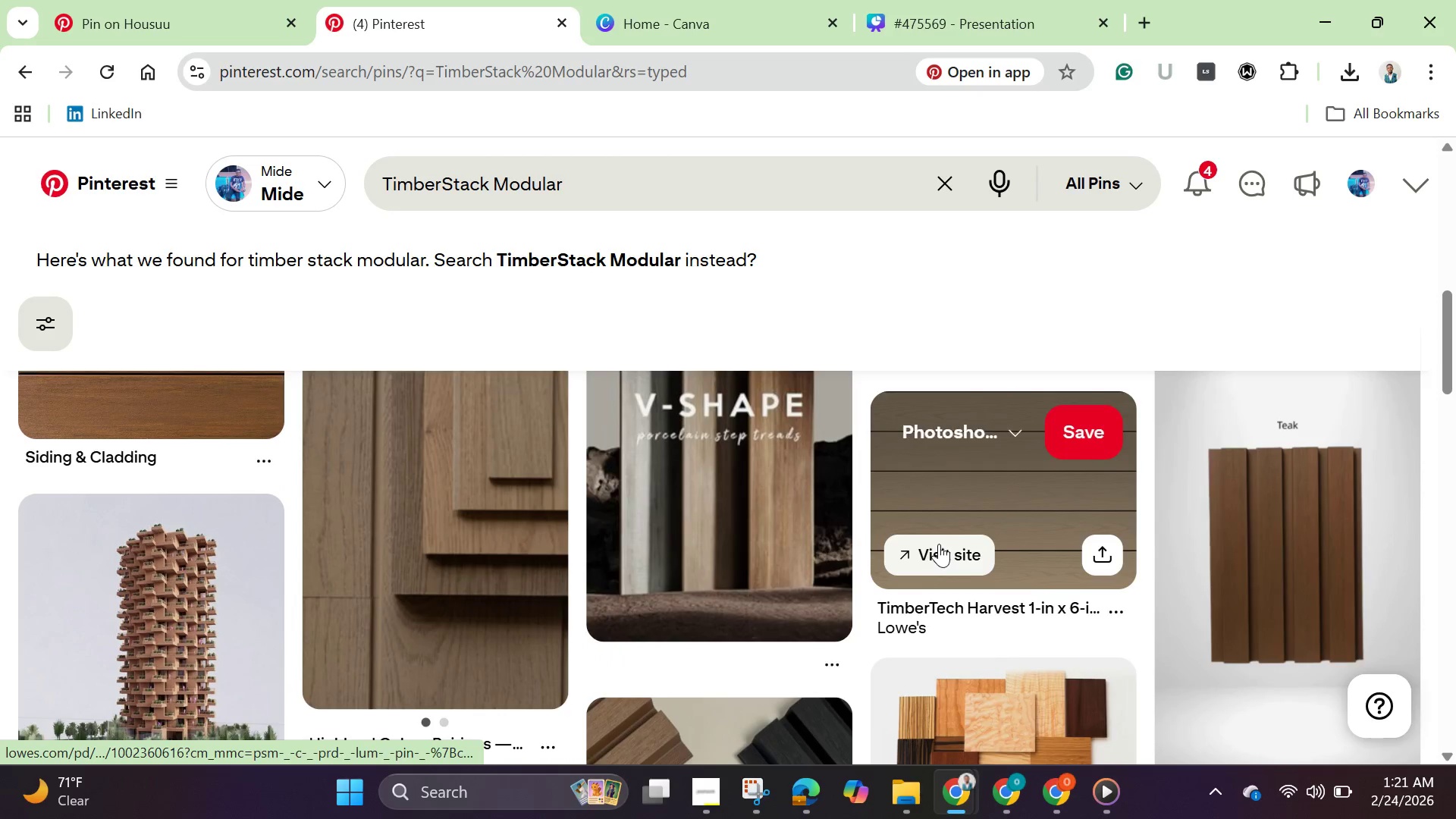 
scroll: coordinate [940, 562], scroll_direction: down, amount: 7.0
 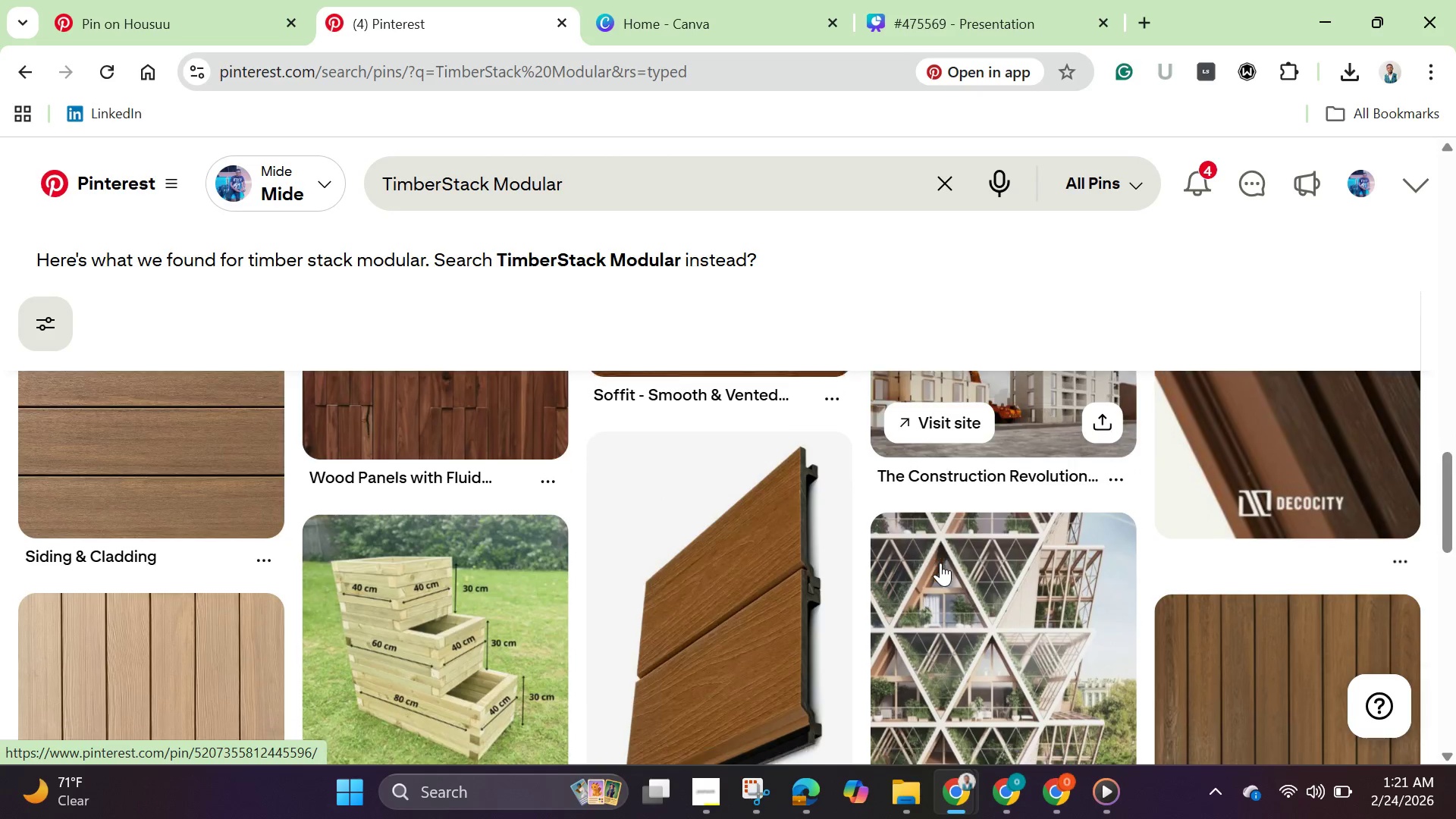 
scroll: coordinate [940, 562], scroll_direction: down, amount: 11.0
 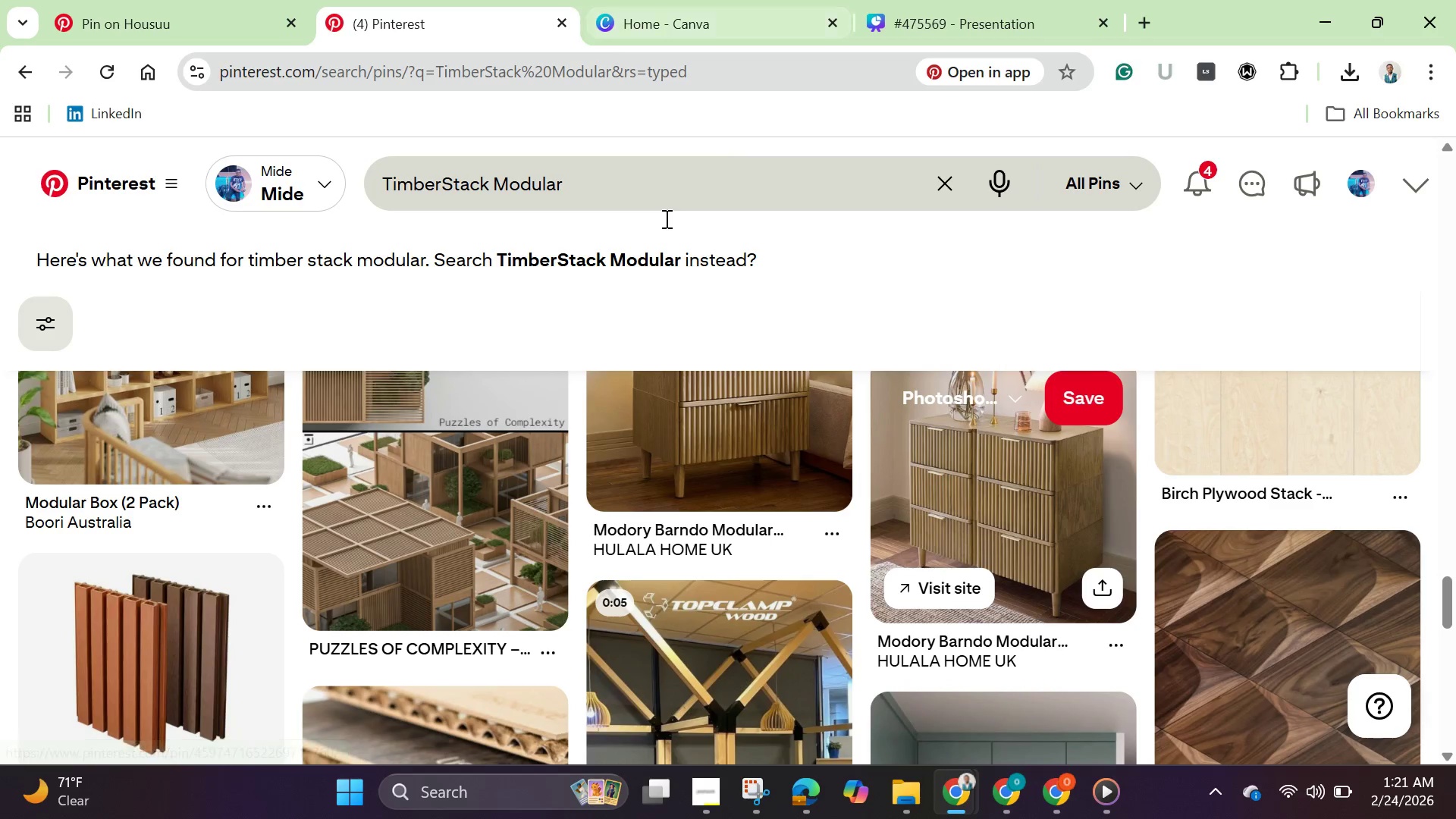 
left_click([667, 195])
 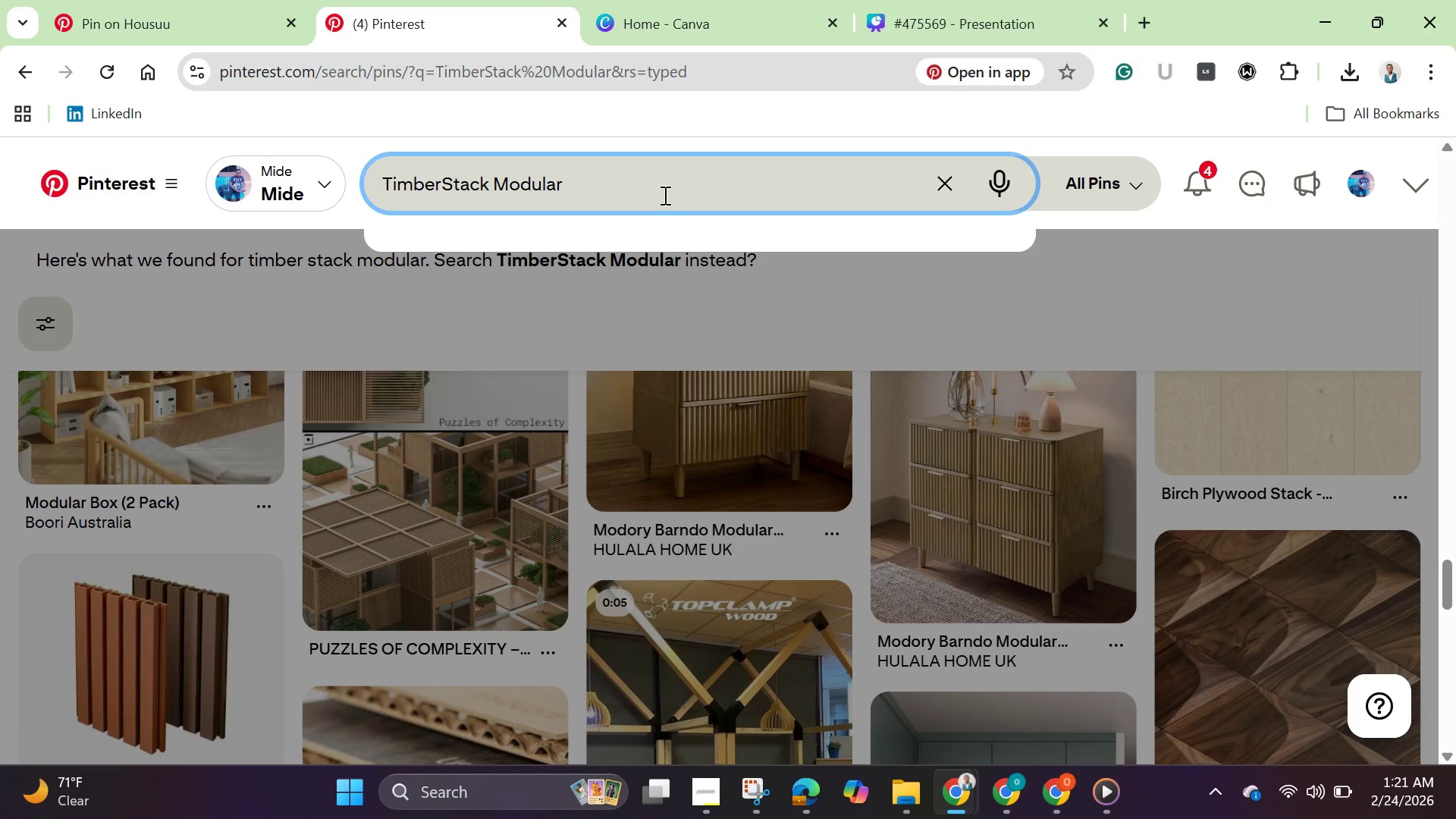 
type( logo)
 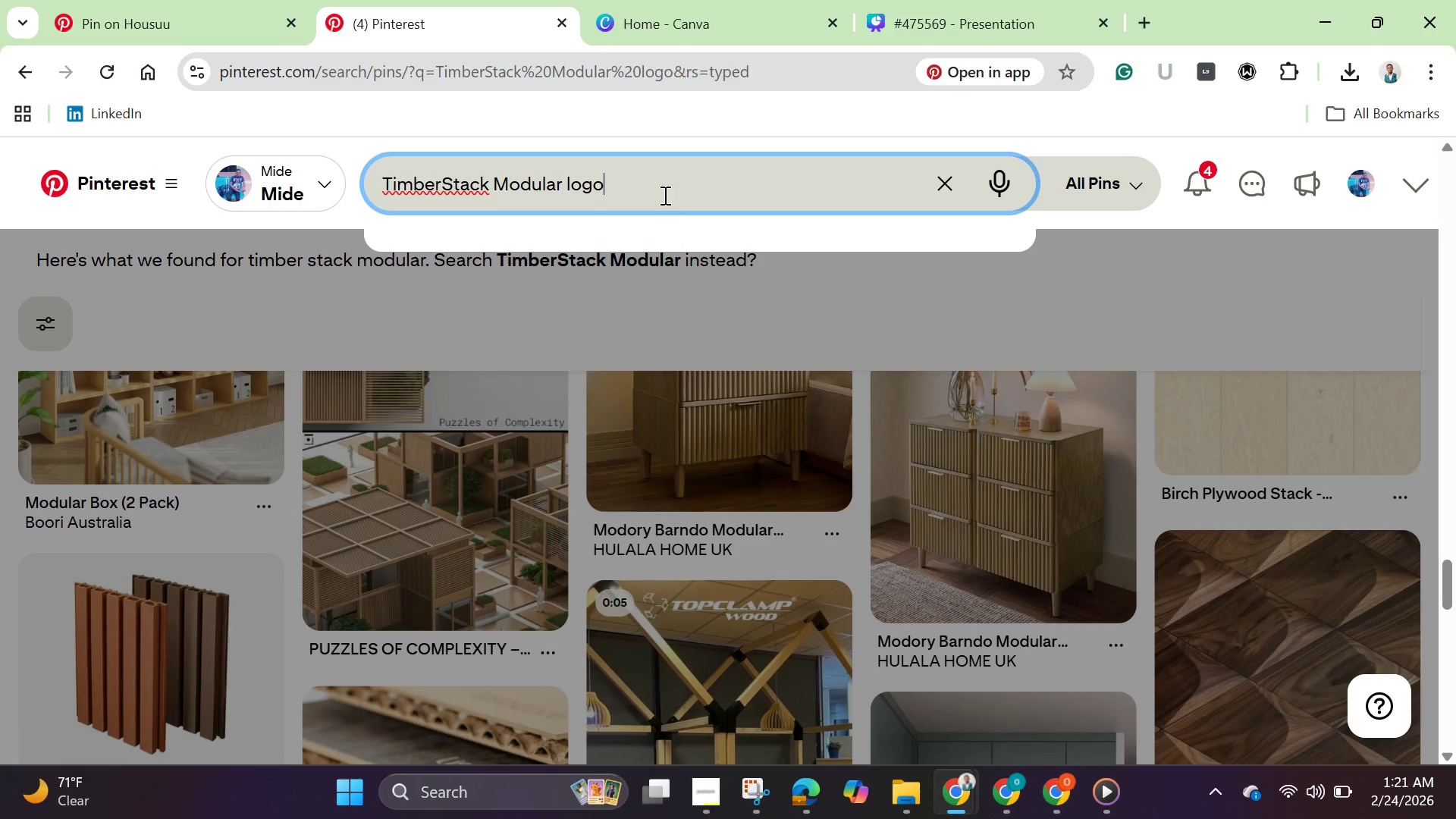 
hold_key(key=Enter, duration=0.36)
 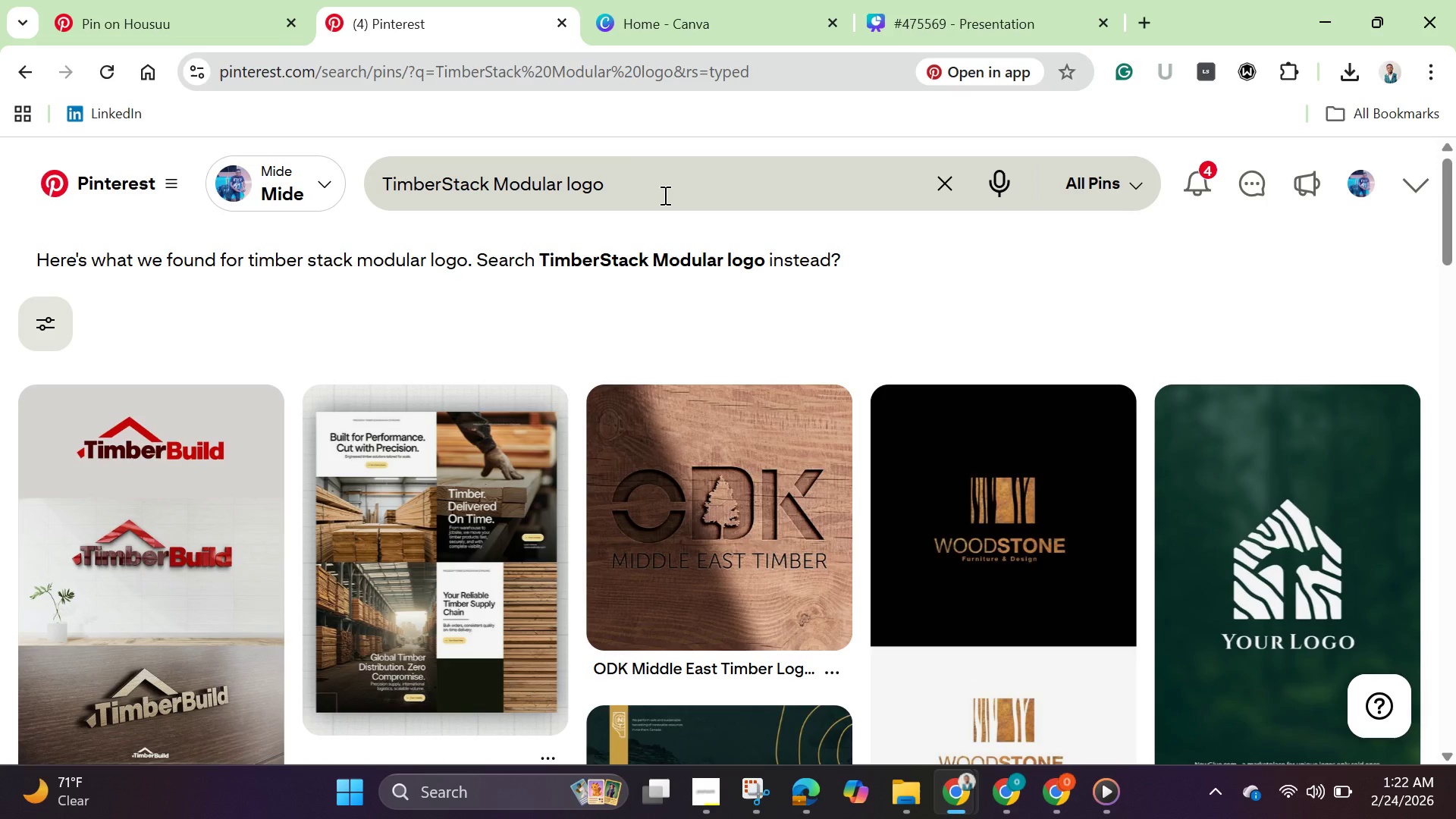 
wait(35.22)
 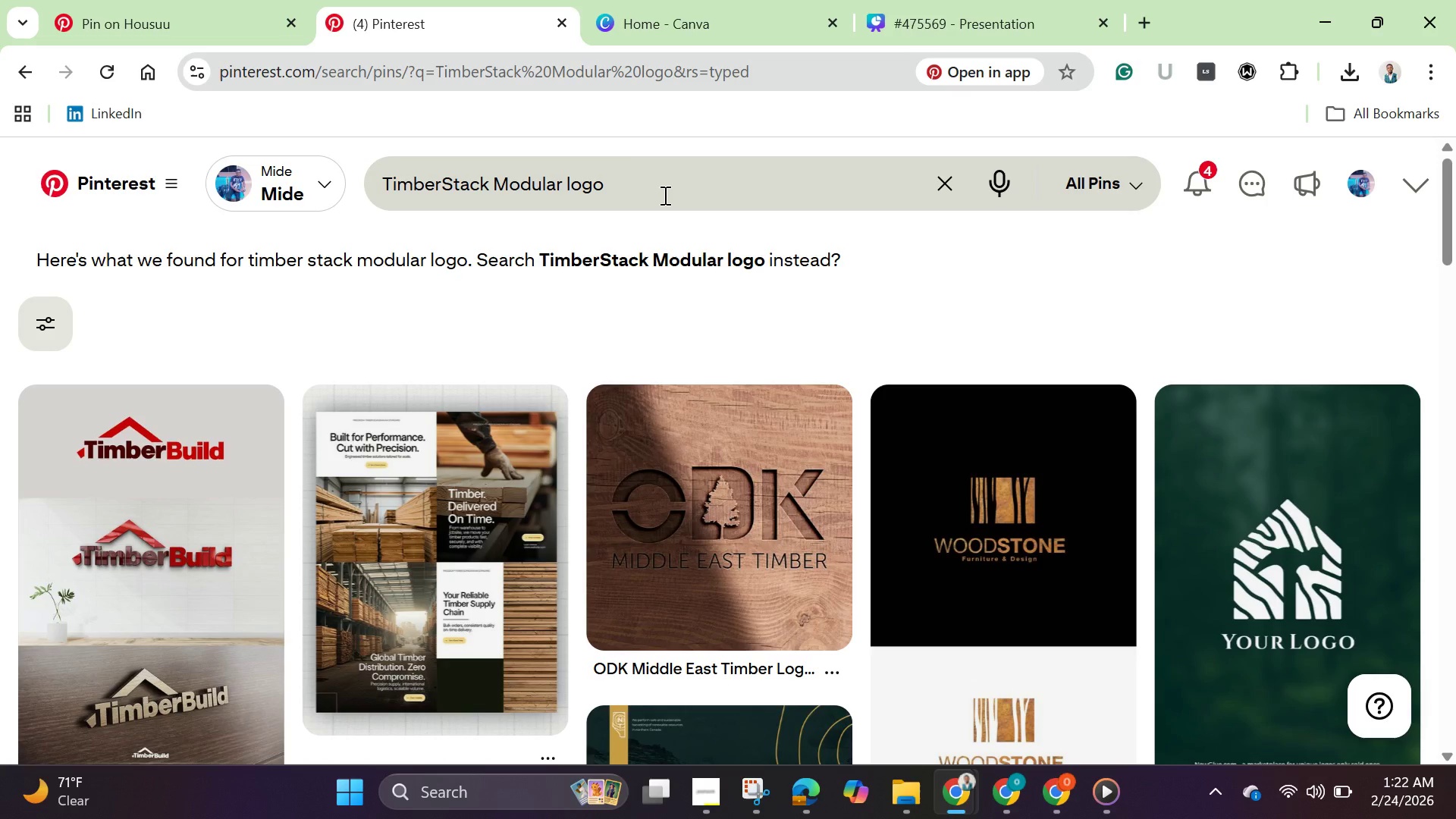 
scroll: coordinate [1119, 455], scroll_direction: down, amount: 1.0
 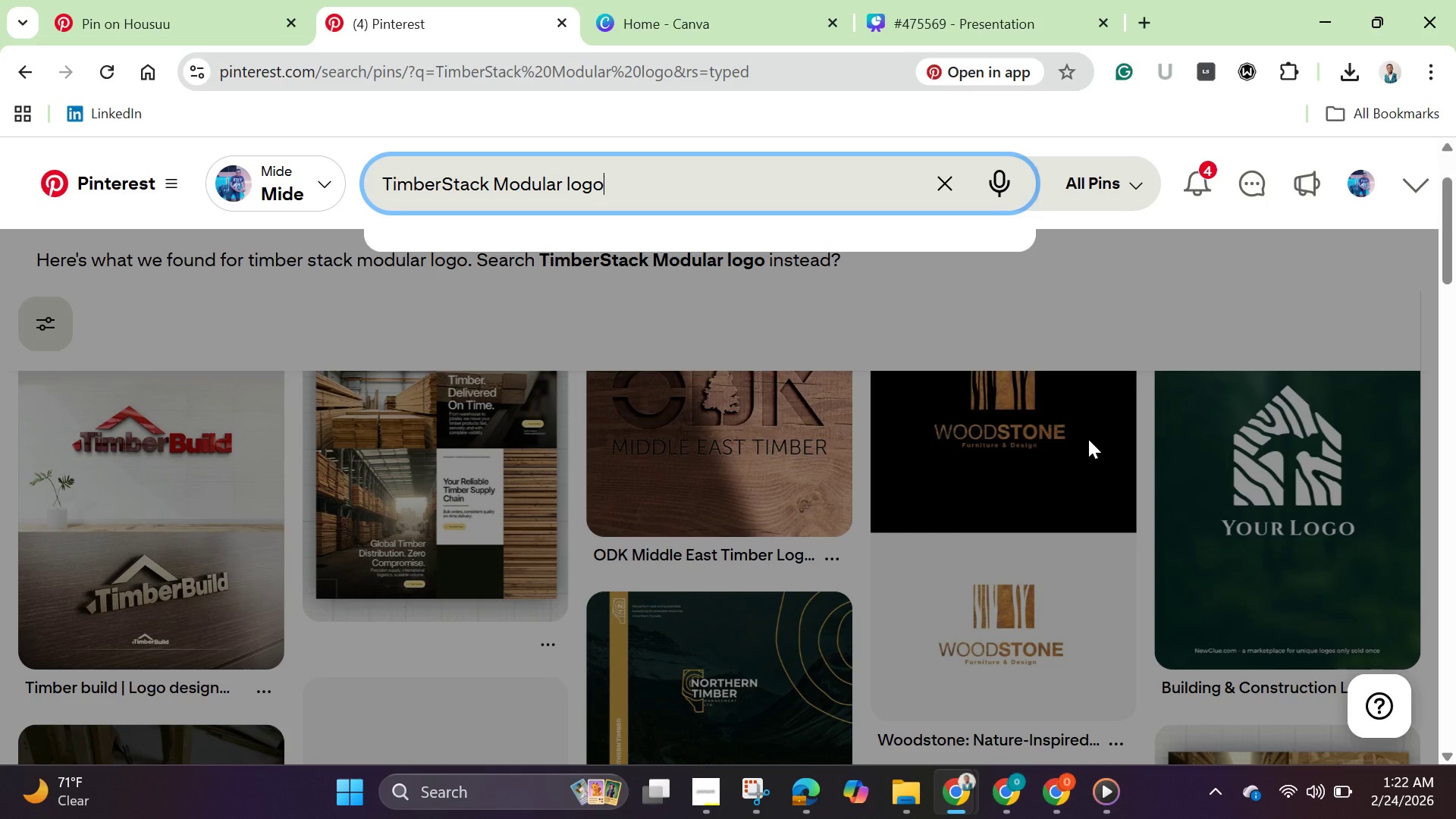 
scroll: coordinate [1078, 442], scroll_direction: up, amount: 2.0
 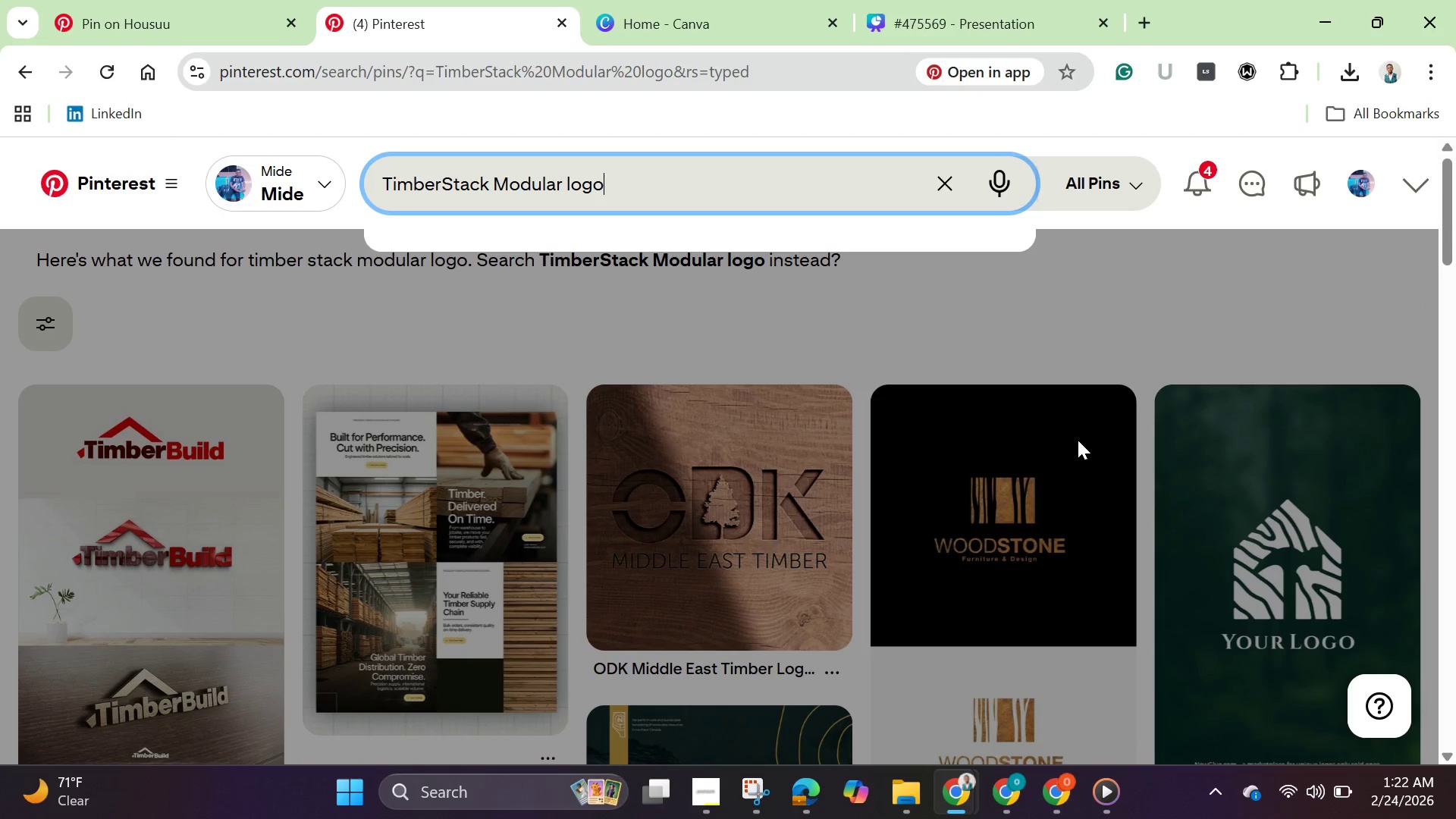 
scroll: coordinate [1078, 457], scroll_direction: down, amount: 8.0
 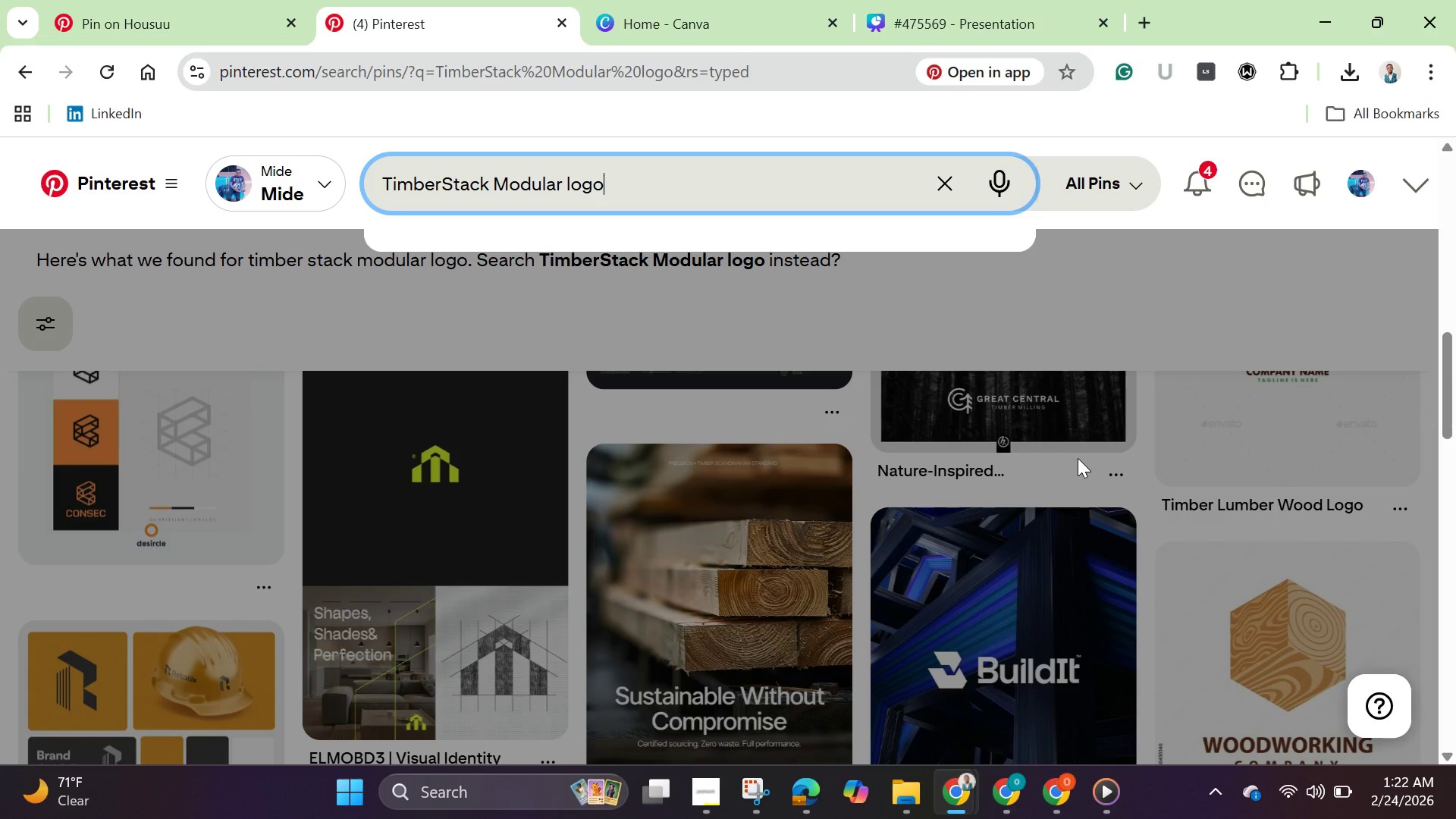 
scroll: coordinate [1078, 458], scroll_direction: down, amount: 2.0
 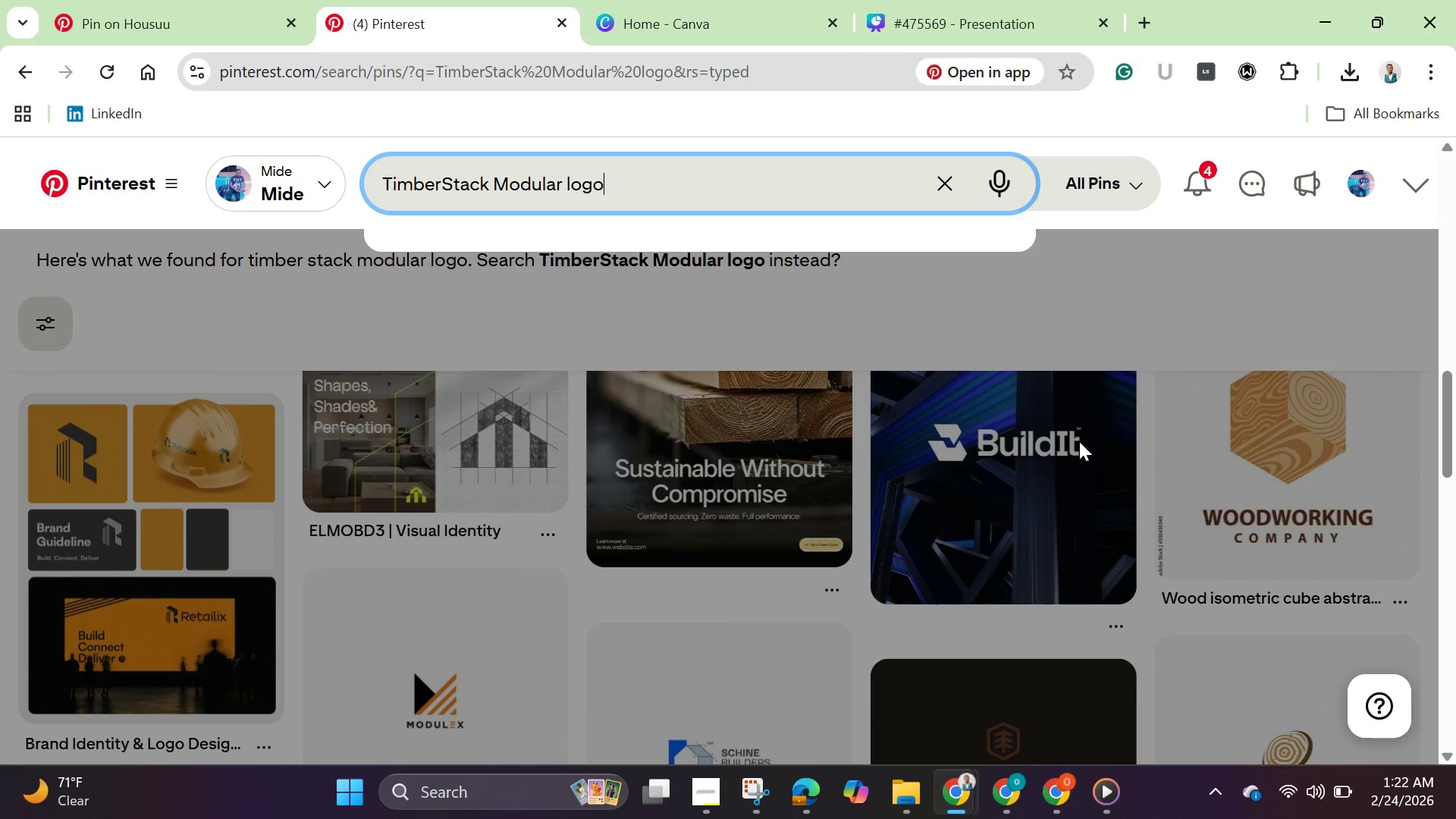 
scroll: coordinate [1079, 440], scroll_direction: up, amount: 2.0
 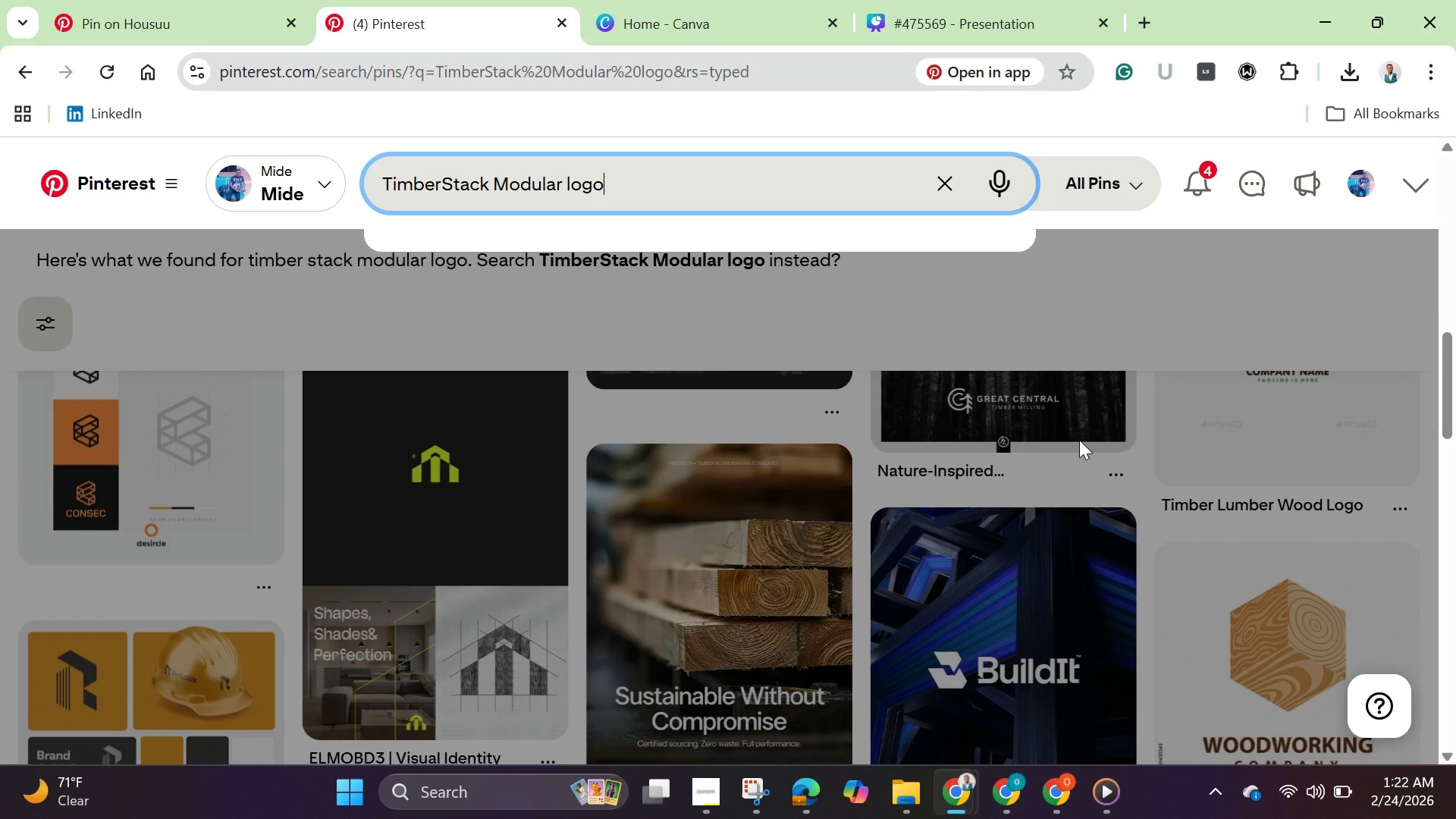 
scroll: coordinate [1082, 448], scroll_direction: down, amount: 9.0
 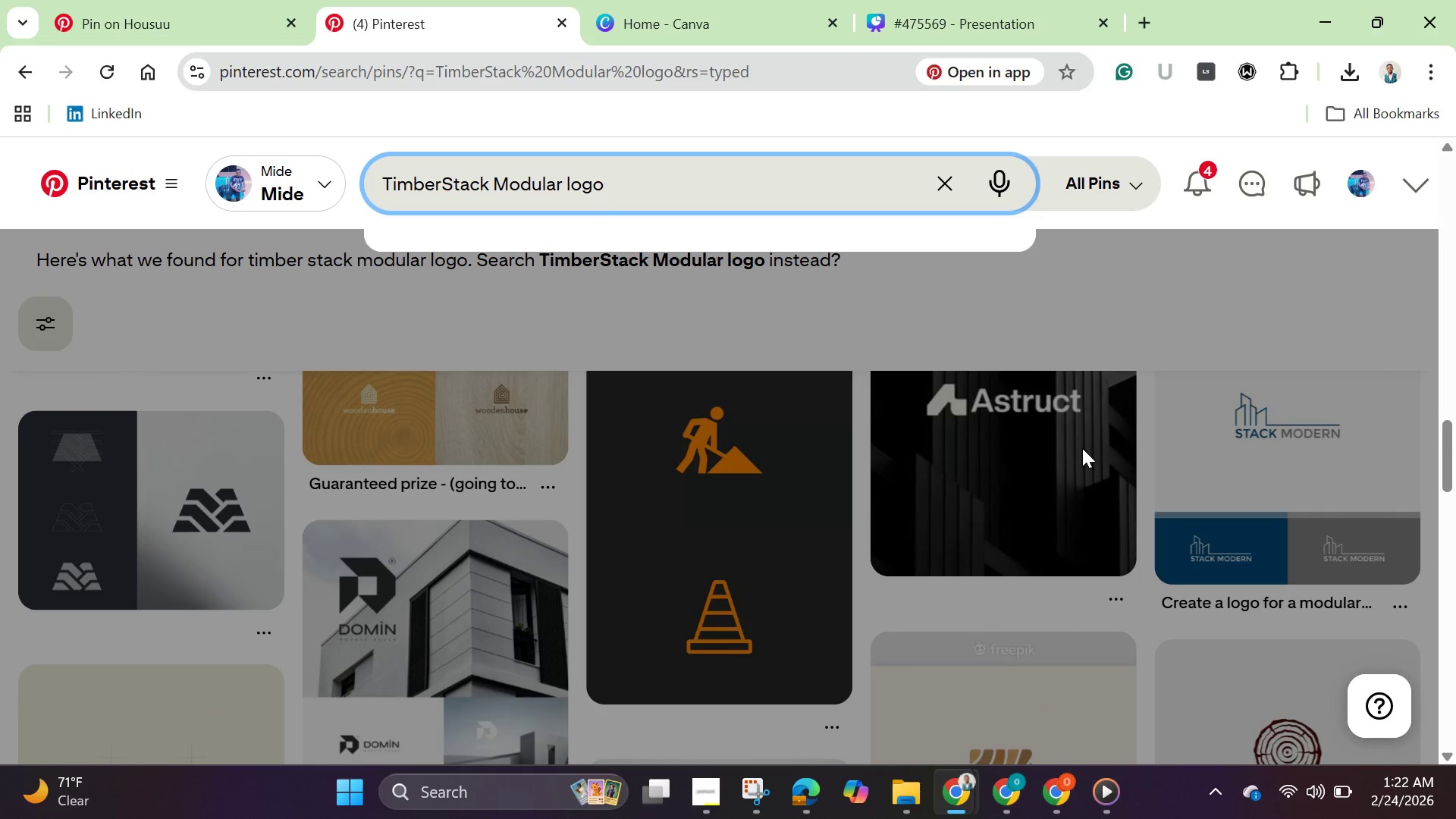 
scroll: coordinate [1082, 451], scroll_direction: down, amount: 8.0
 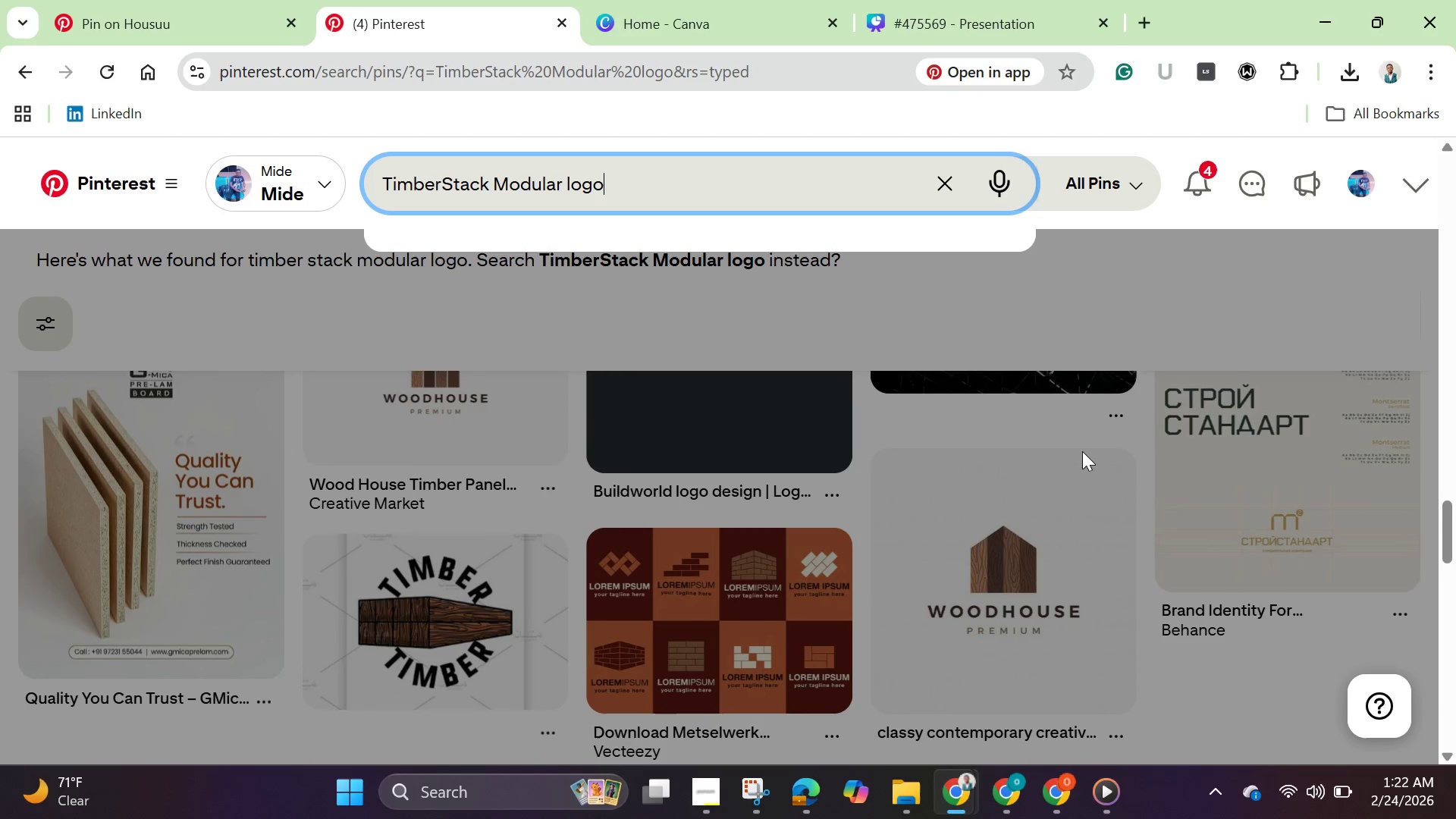 
scroll: coordinate [1352, 457], scroll_direction: up, amount: 8.0
 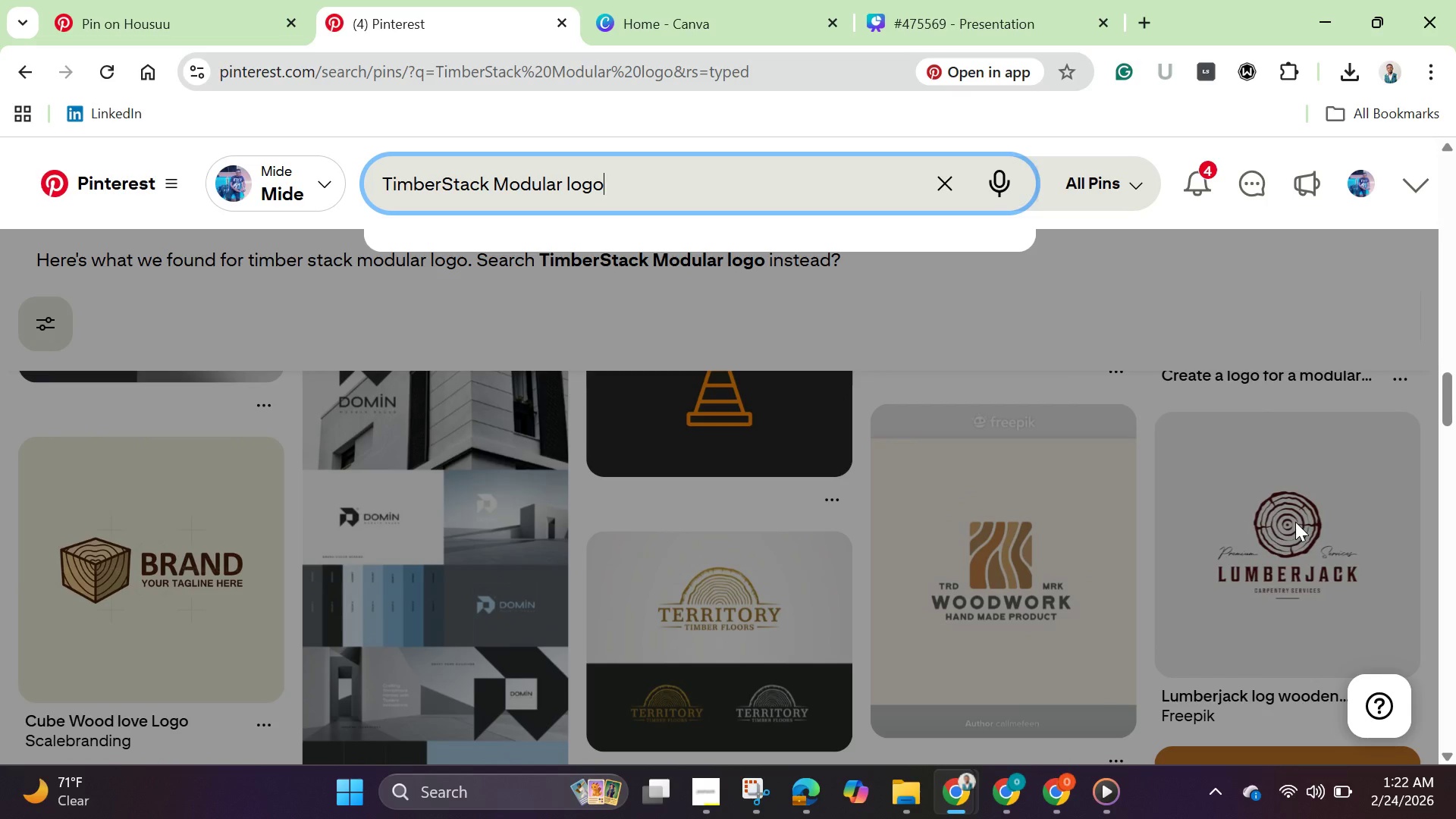 
left_click([1295, 522])
 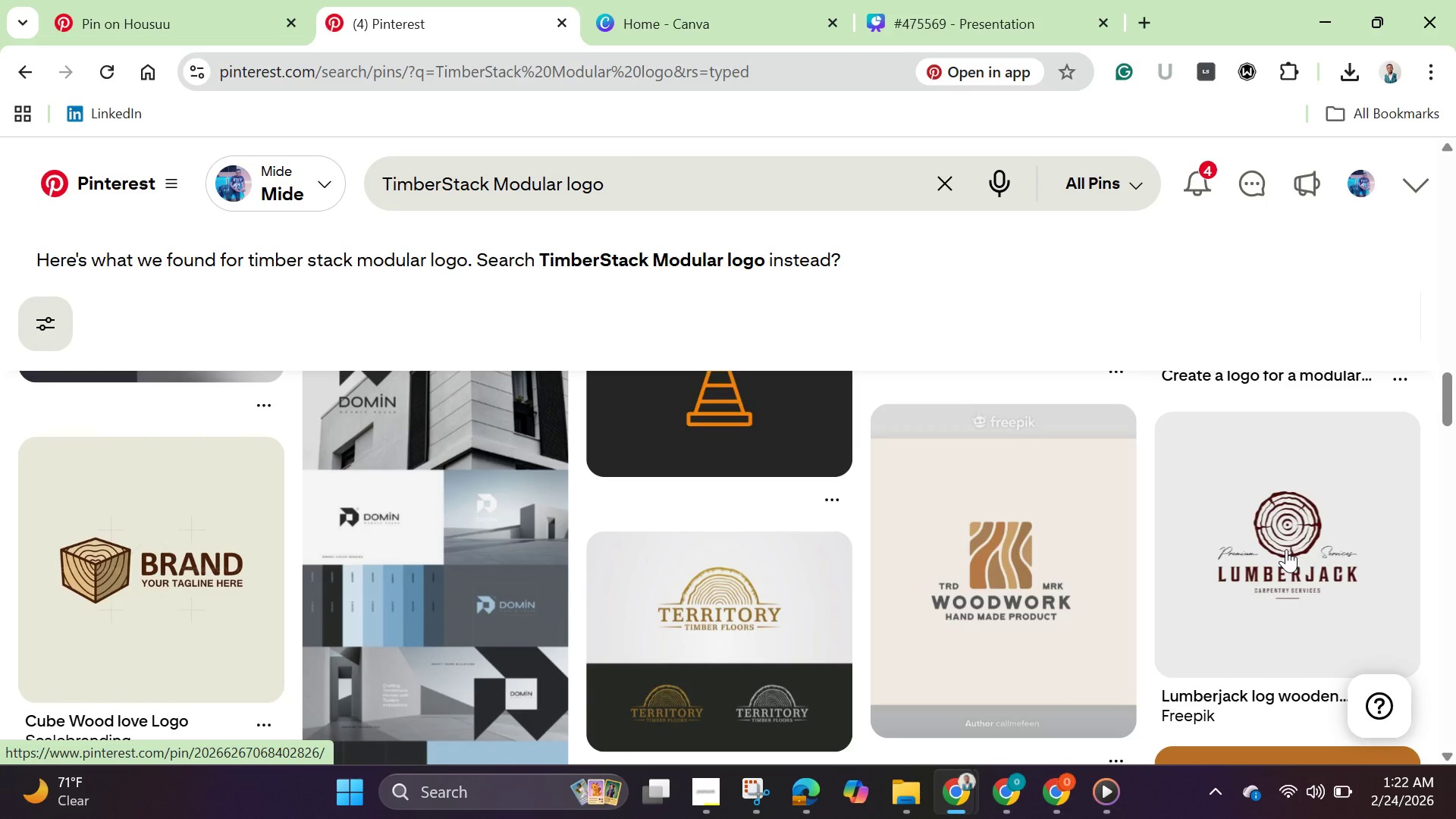 
left_click([1288, 545])
 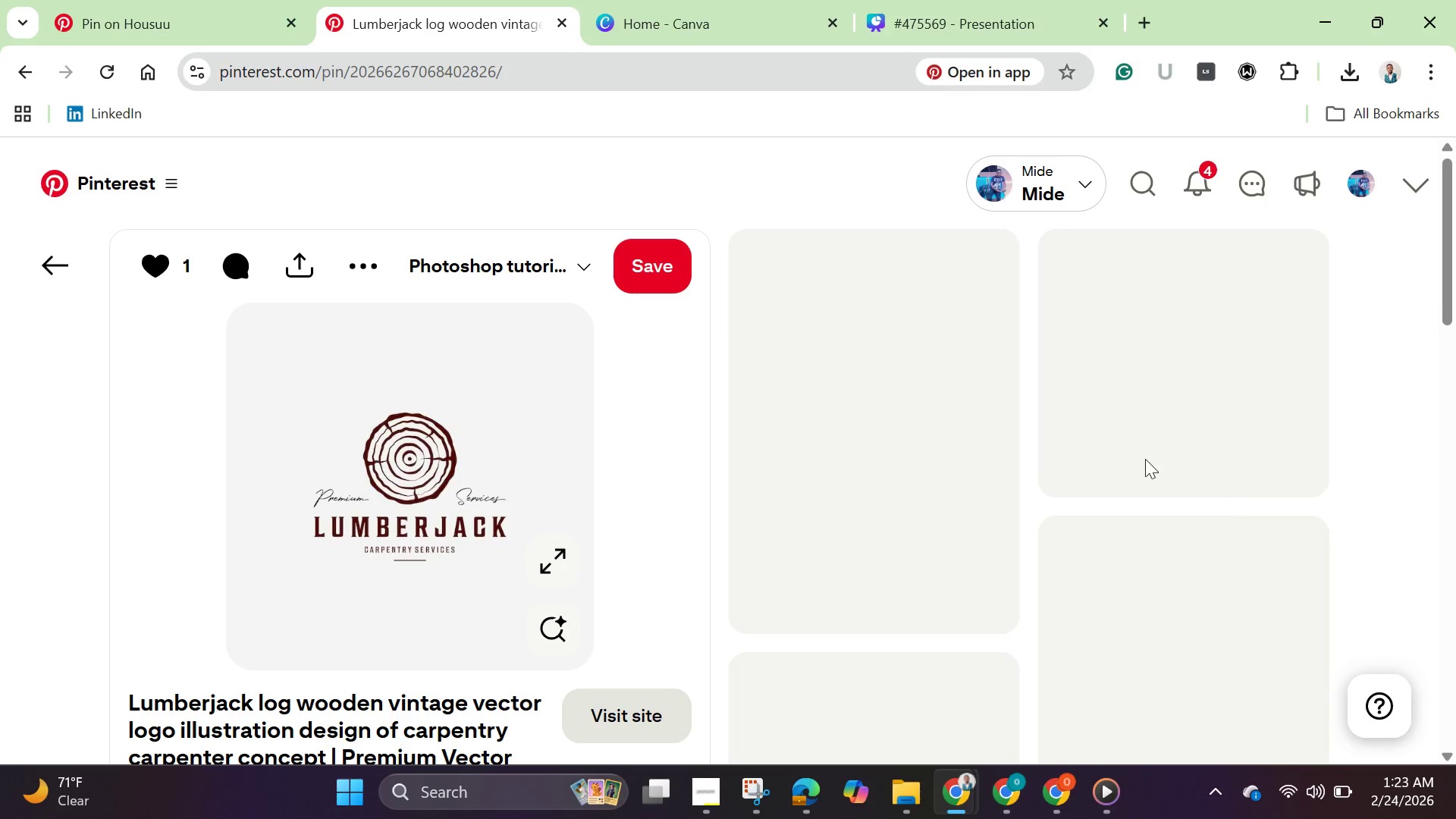 
mouse_move([507, 504])
 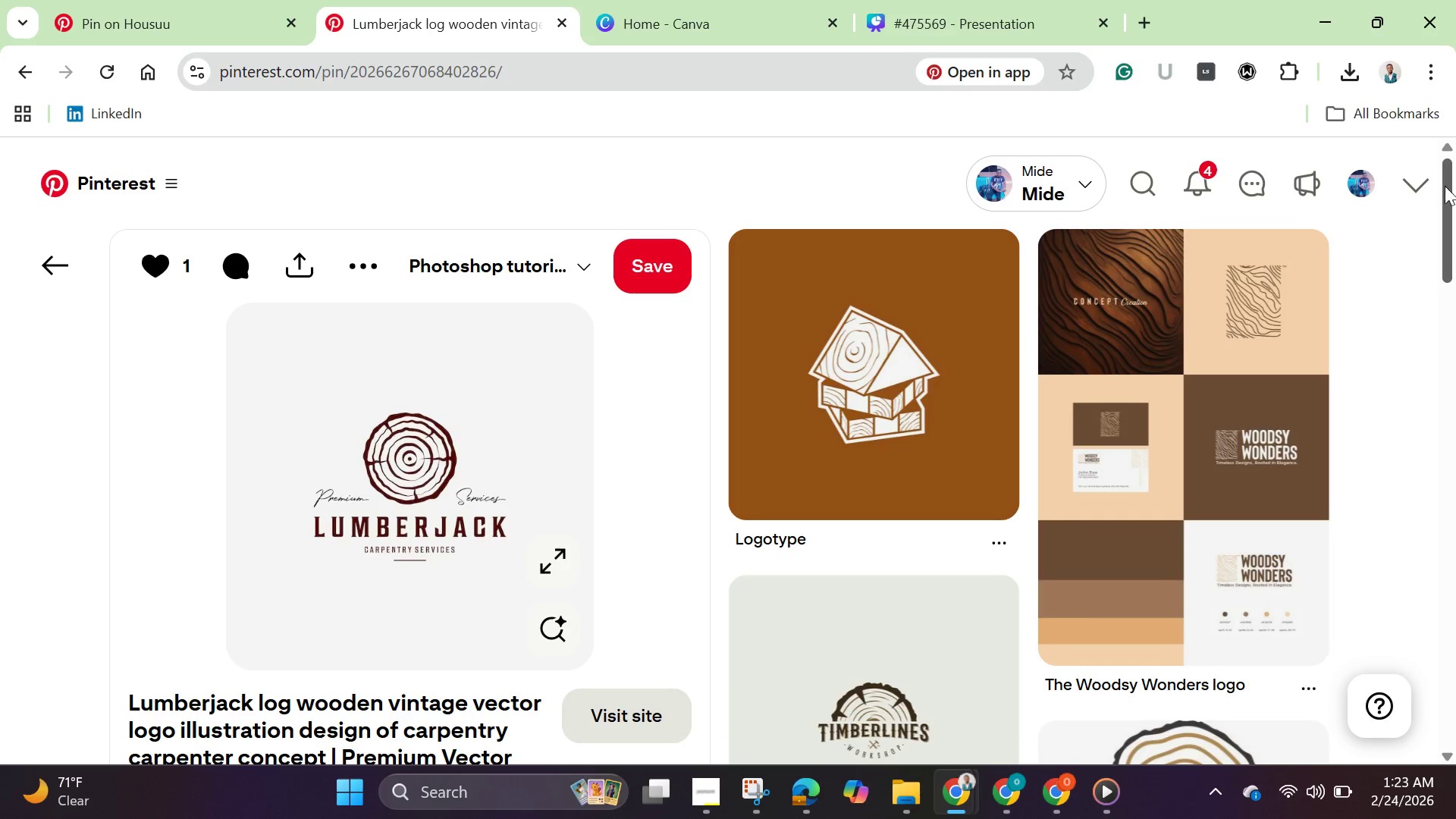 
left_click_drag(start_coordinate=[1443, 201], to_coordinate=[1432, 310])
 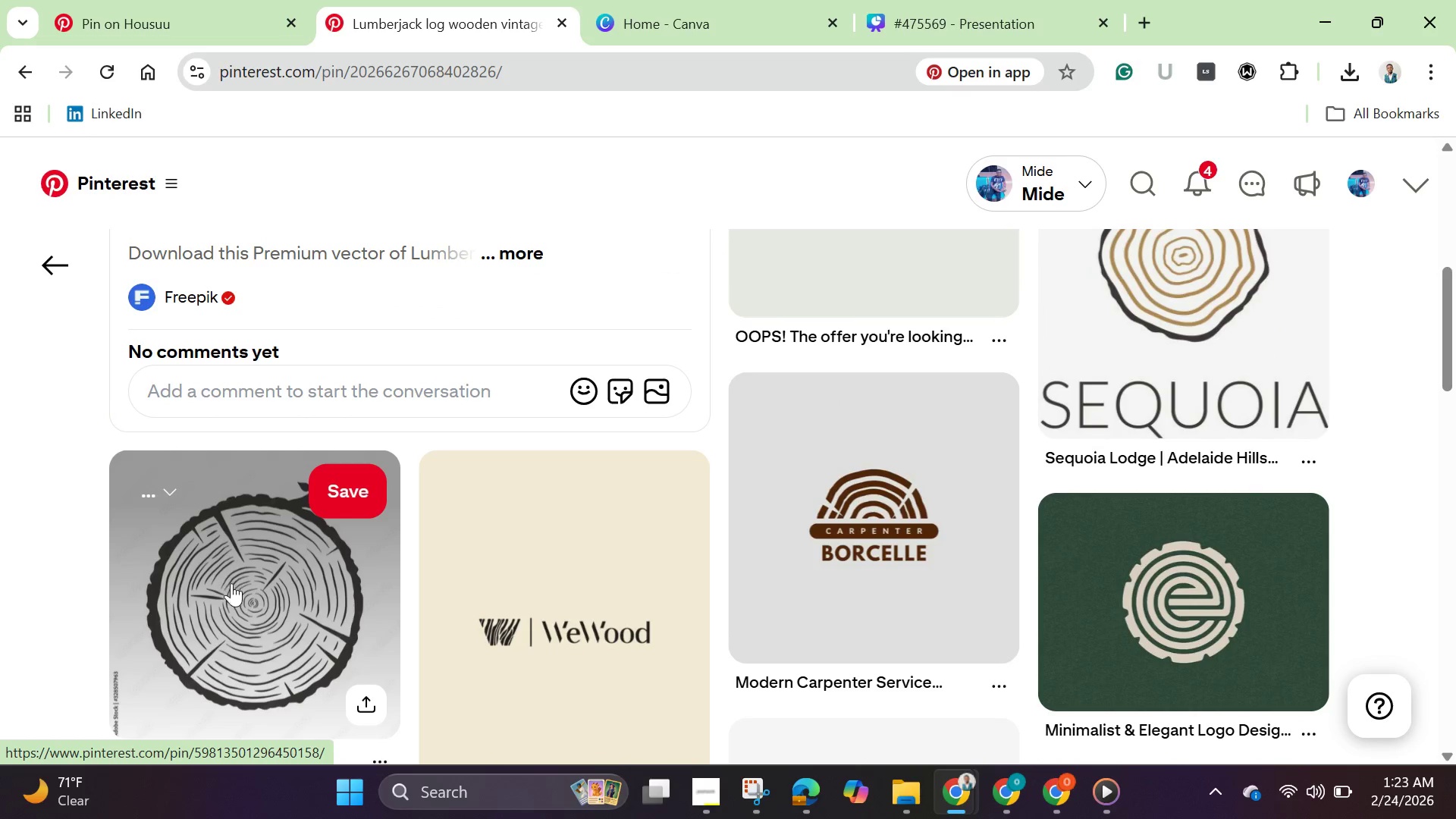 
left_click([238, 604])
 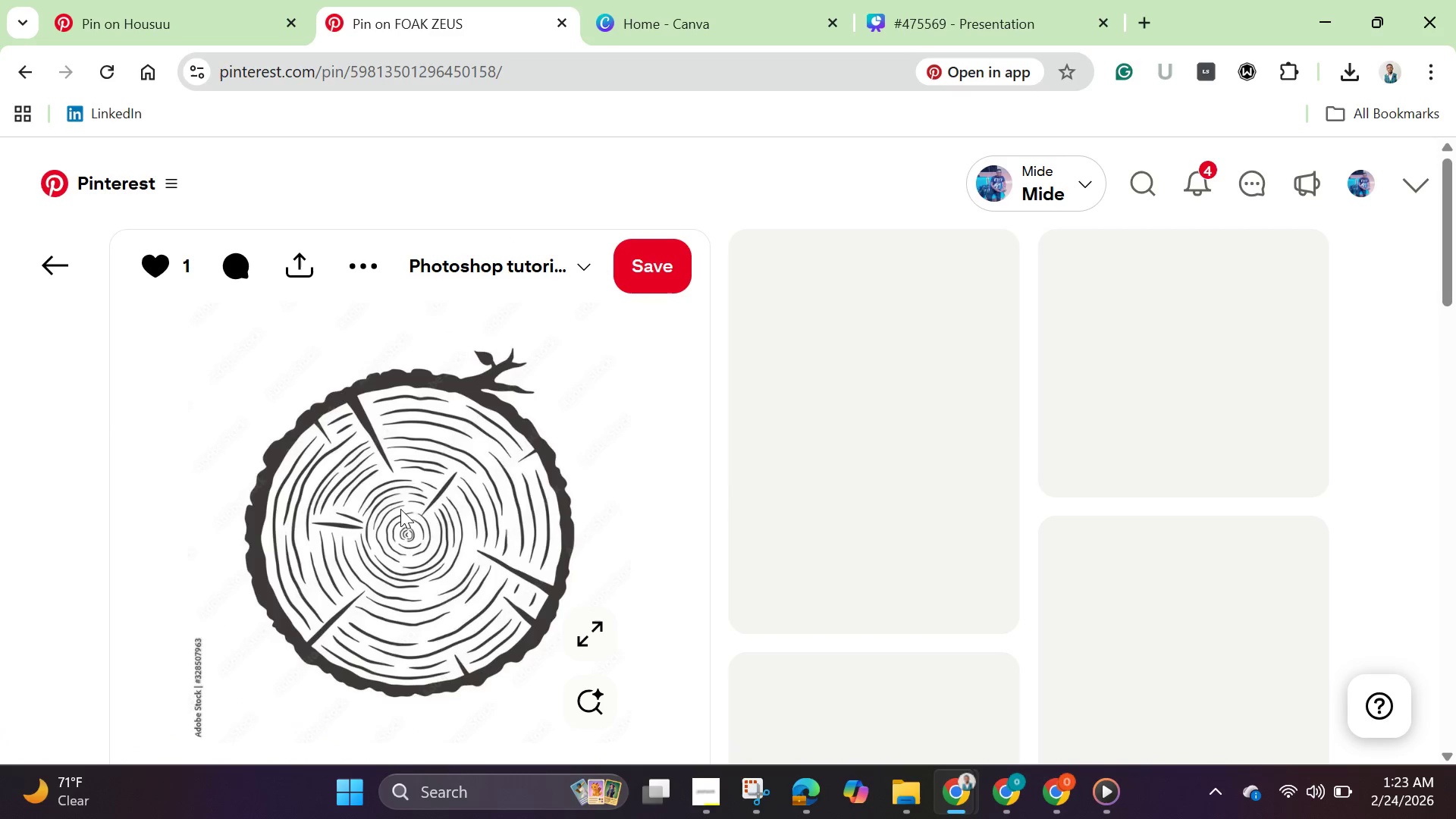 
right_click([413, 485])
 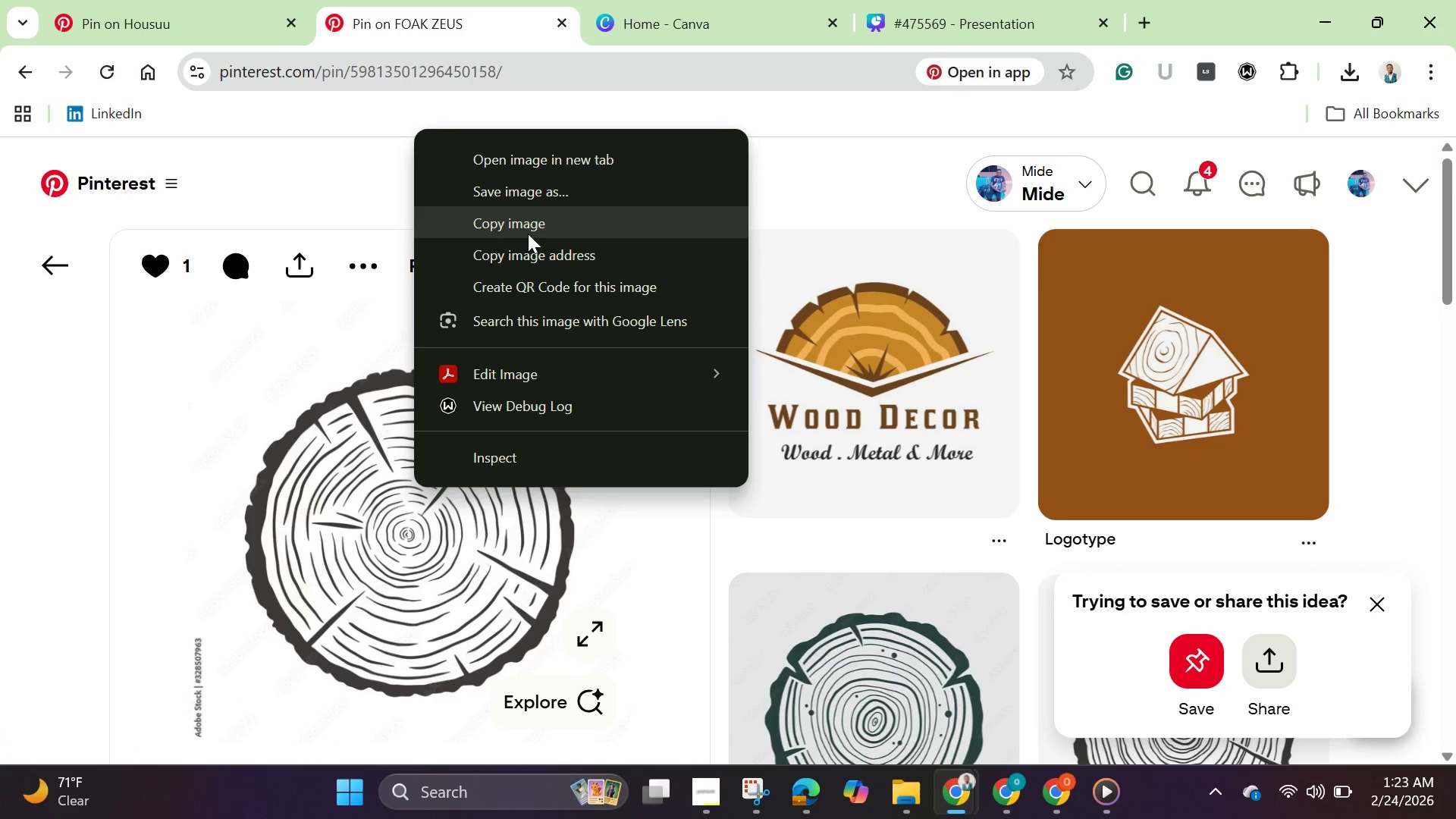 
left_click([526, 228])
 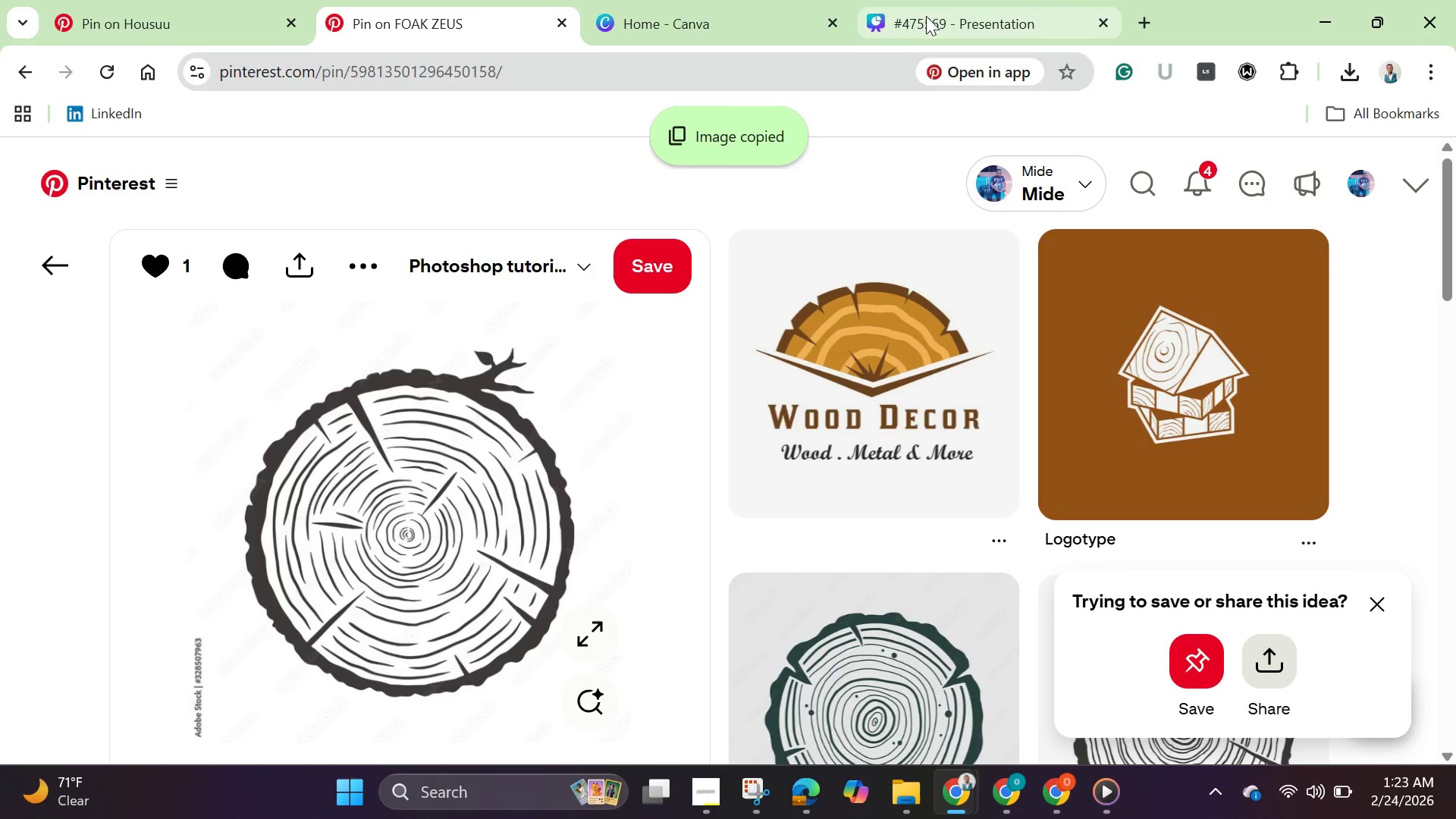 
left_click([928, 11])
 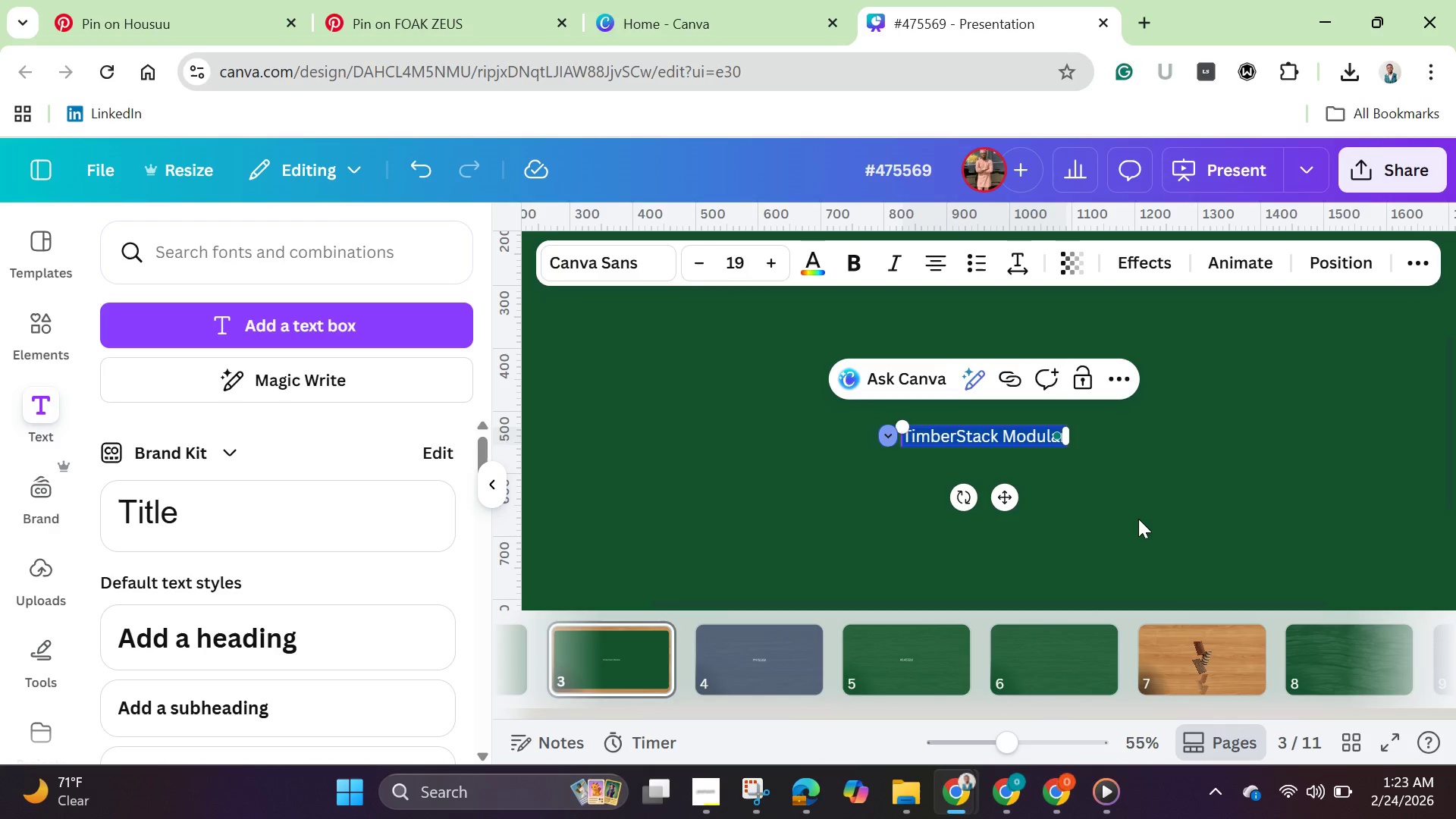 
left_click([1144, 516])
 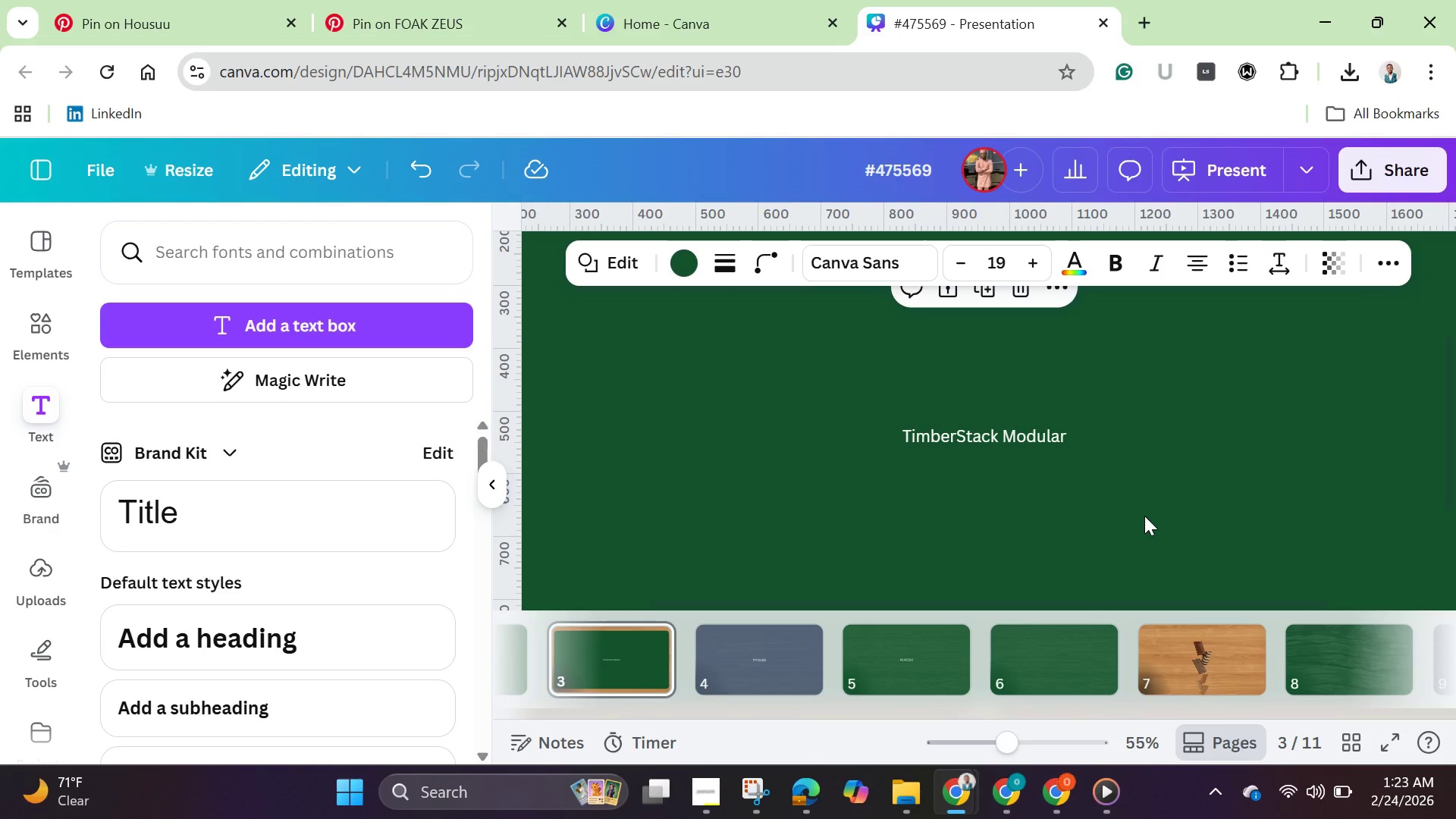 
key(Control+V)
 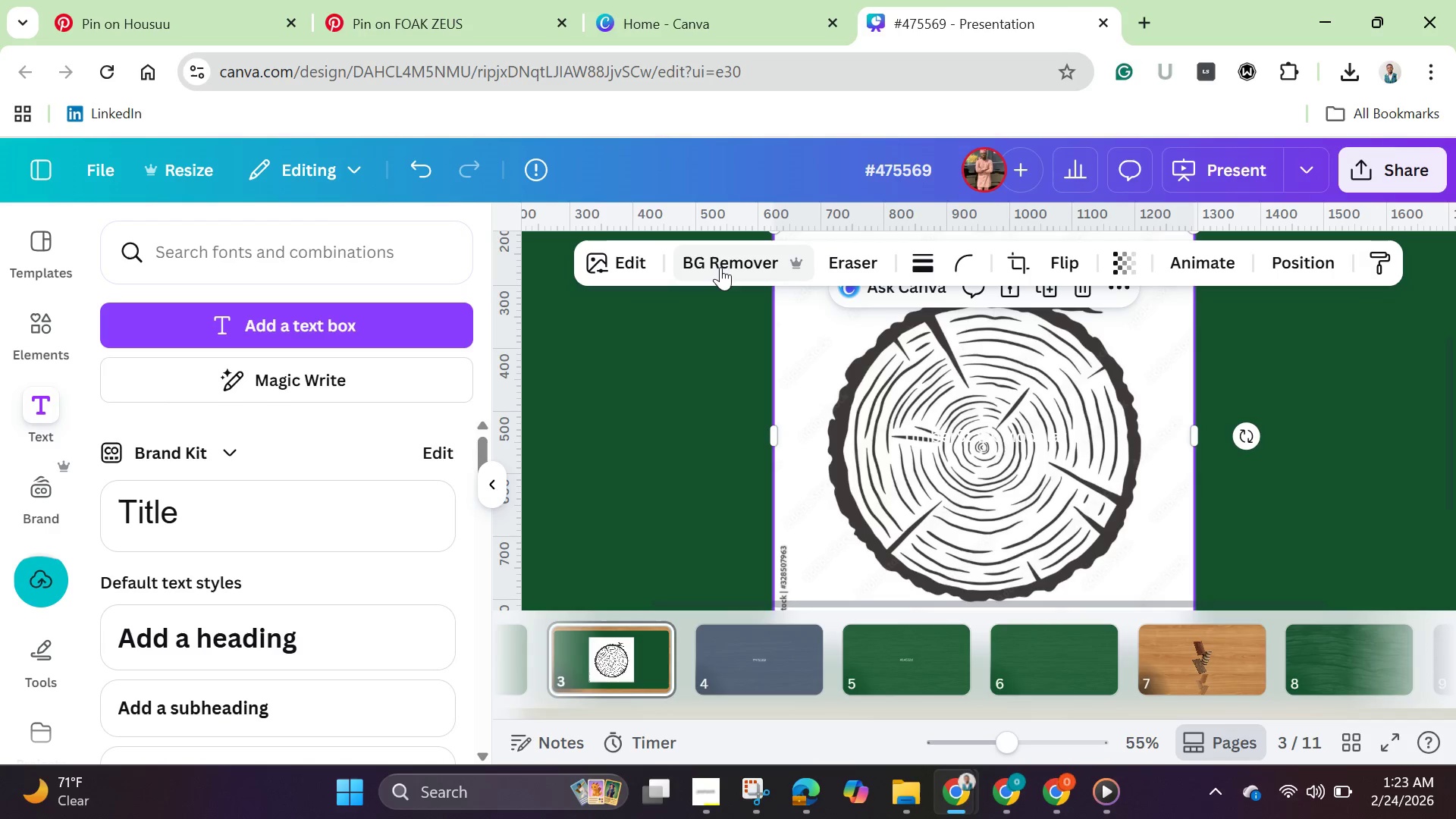 
left_click([720, 265])
 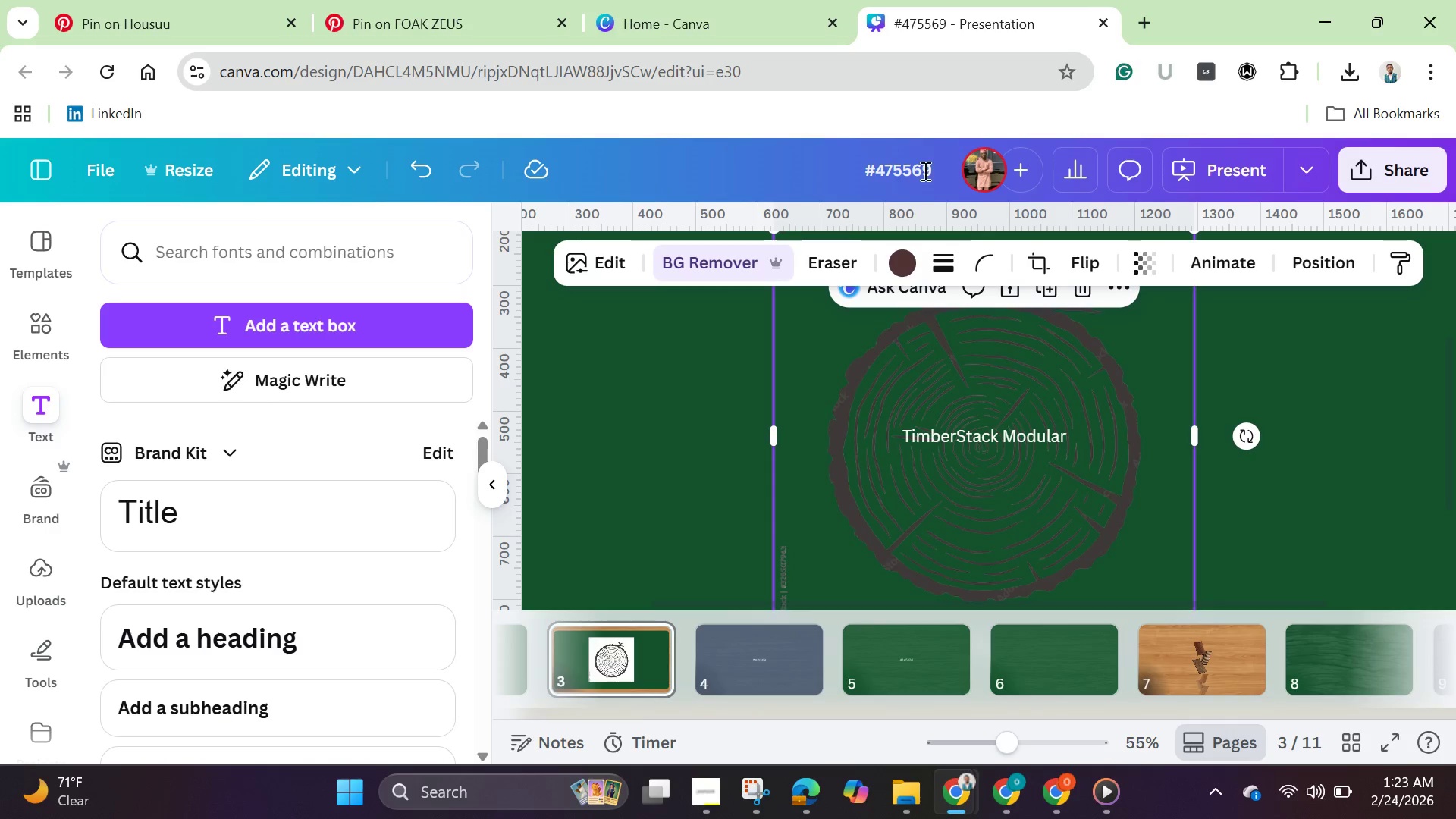 
wait(7.44)
 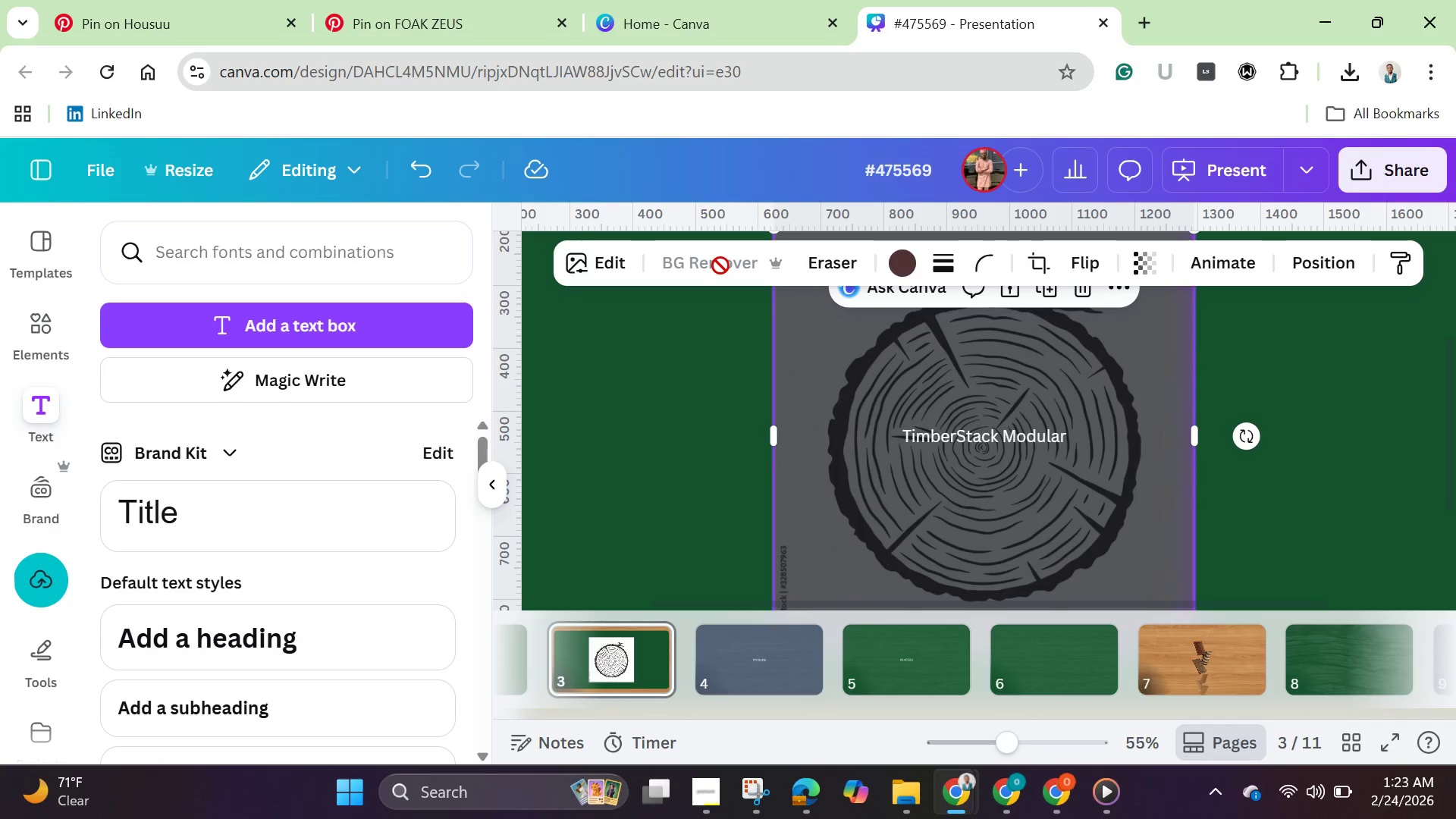 
left_click([896, 267])
 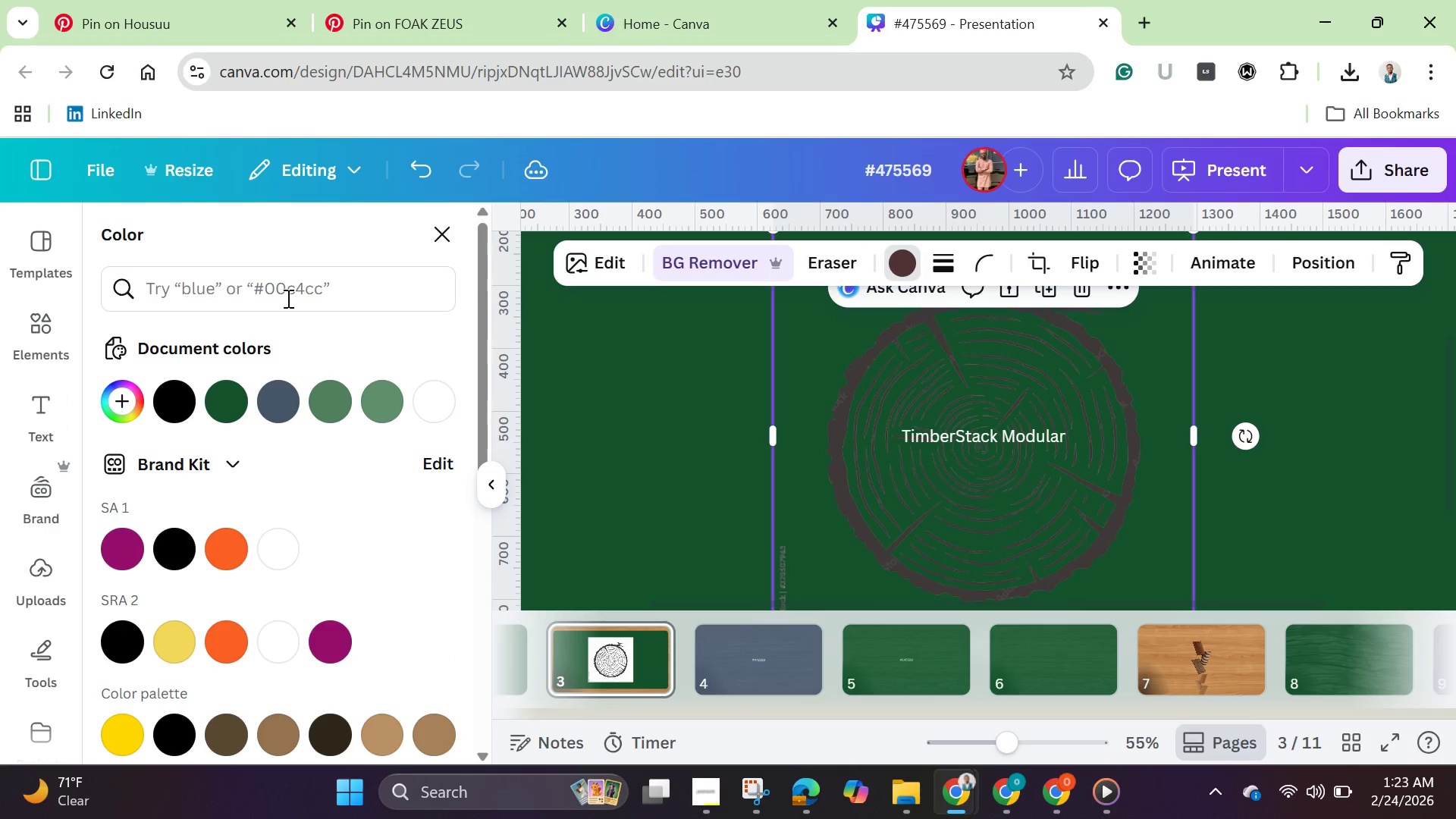 
mouse_move([302, 399])
 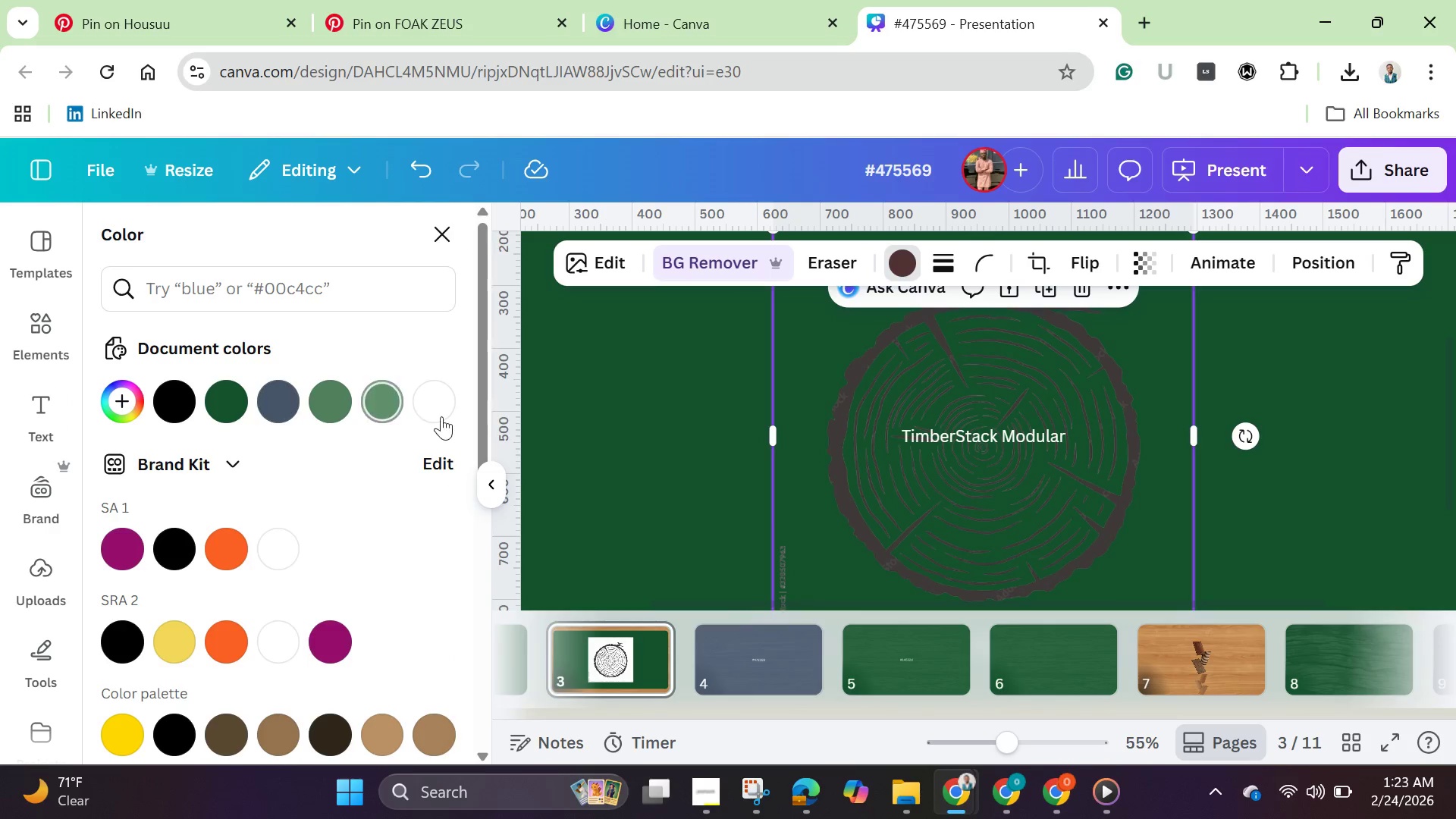 
mouse_move([417, 418])
 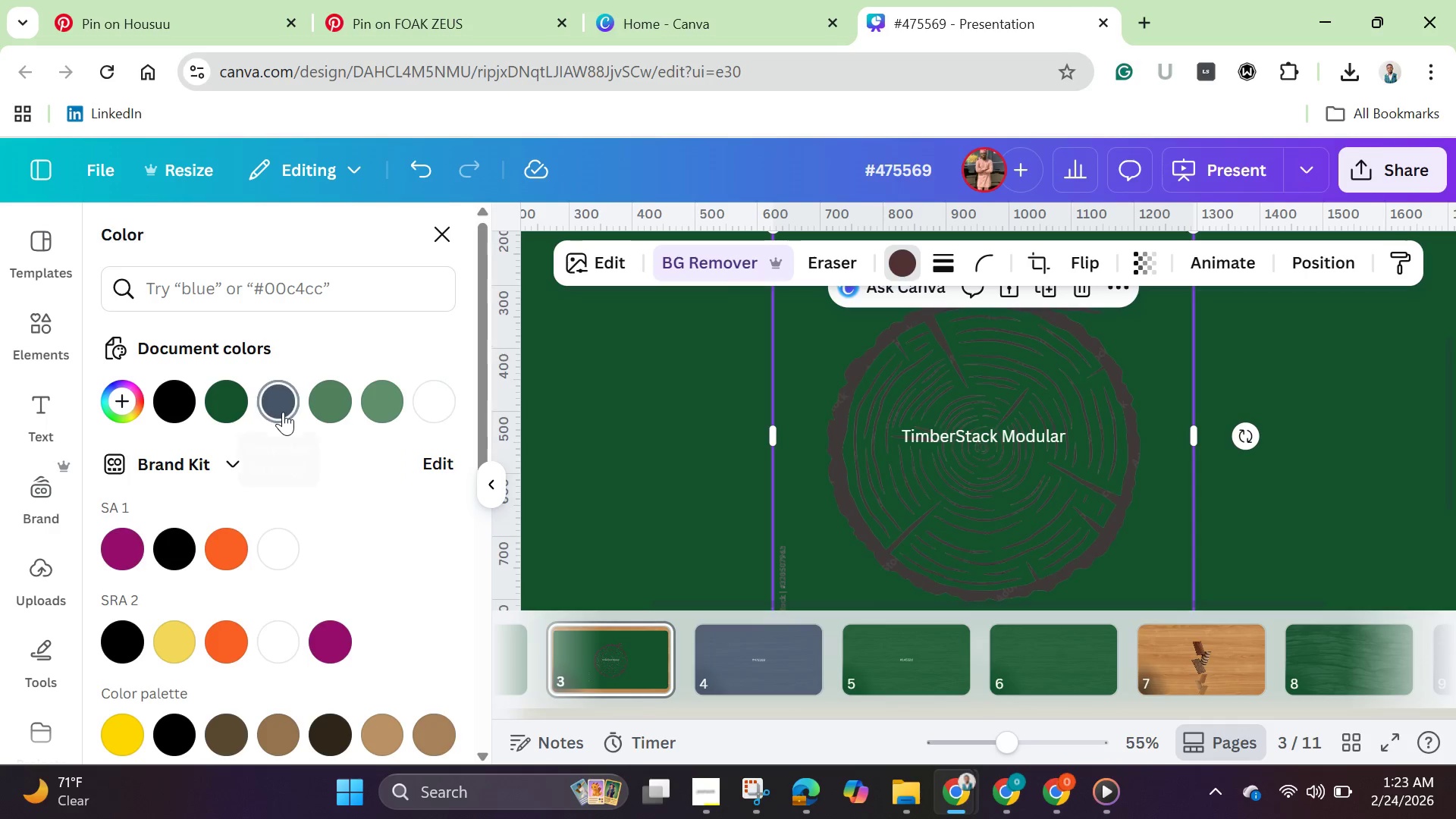 
left_click([283, 412])
 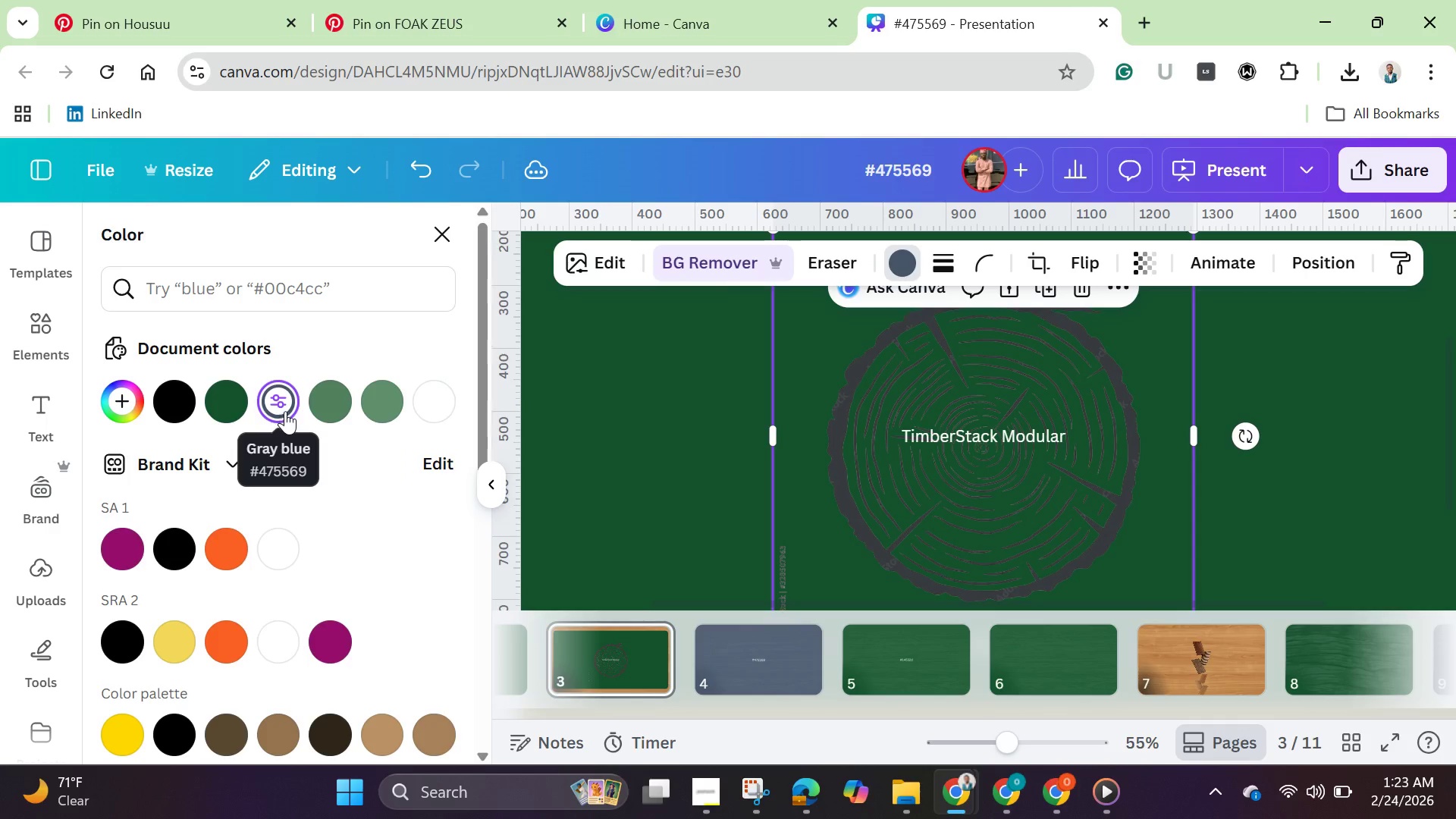 
wait(5.52)
 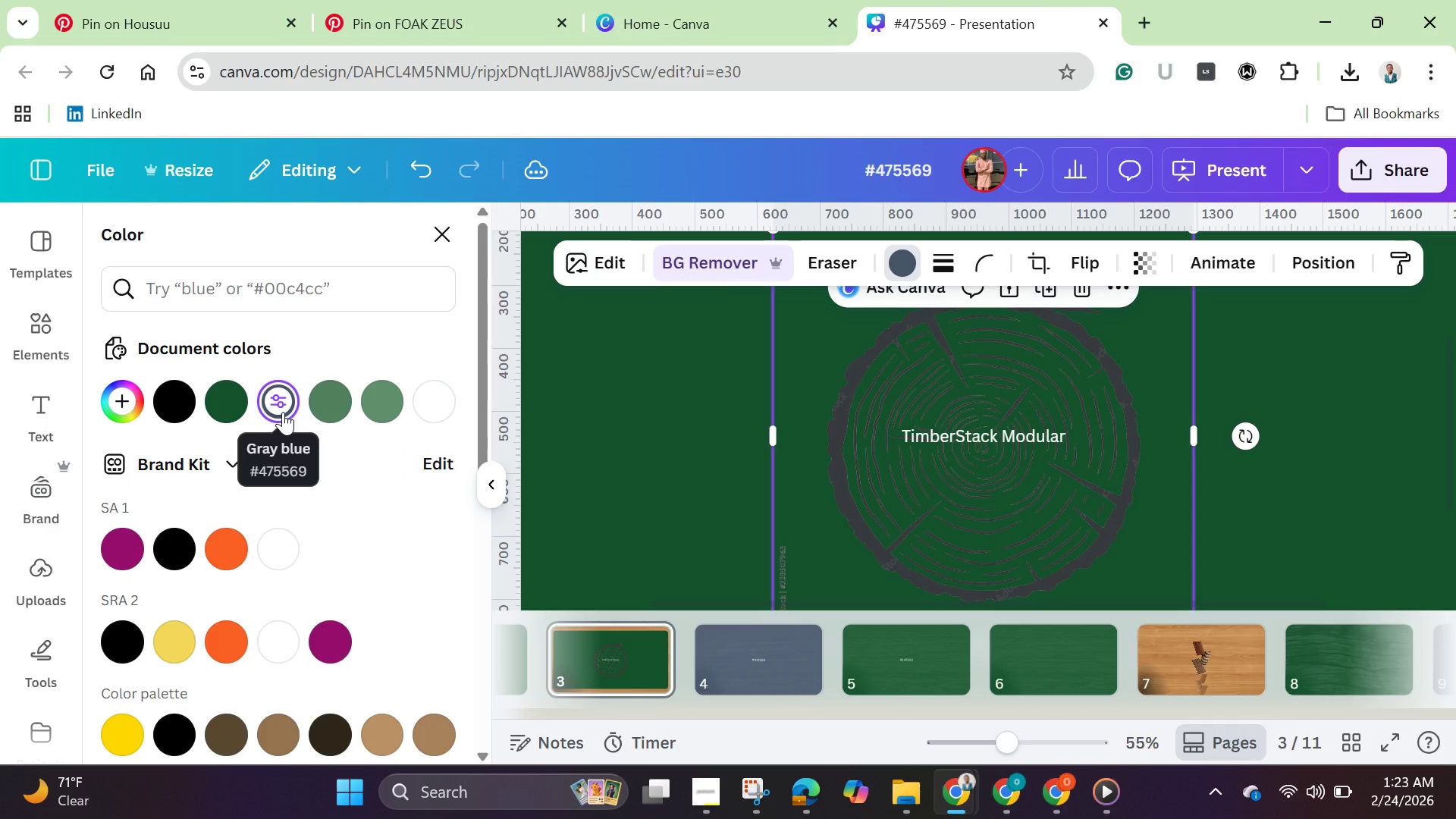 
left_click([428, 398])
 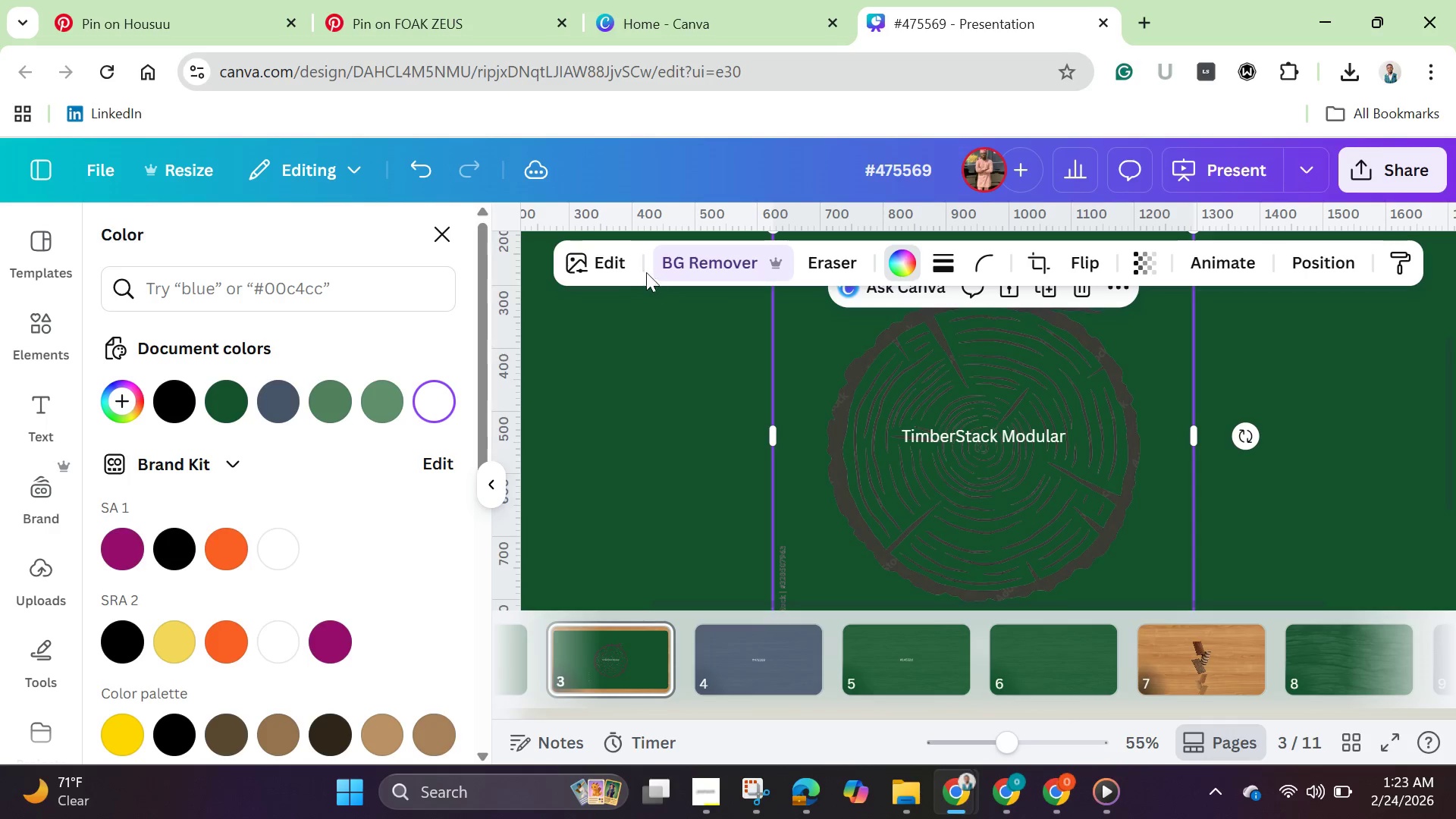 
left_click([607, 256])
 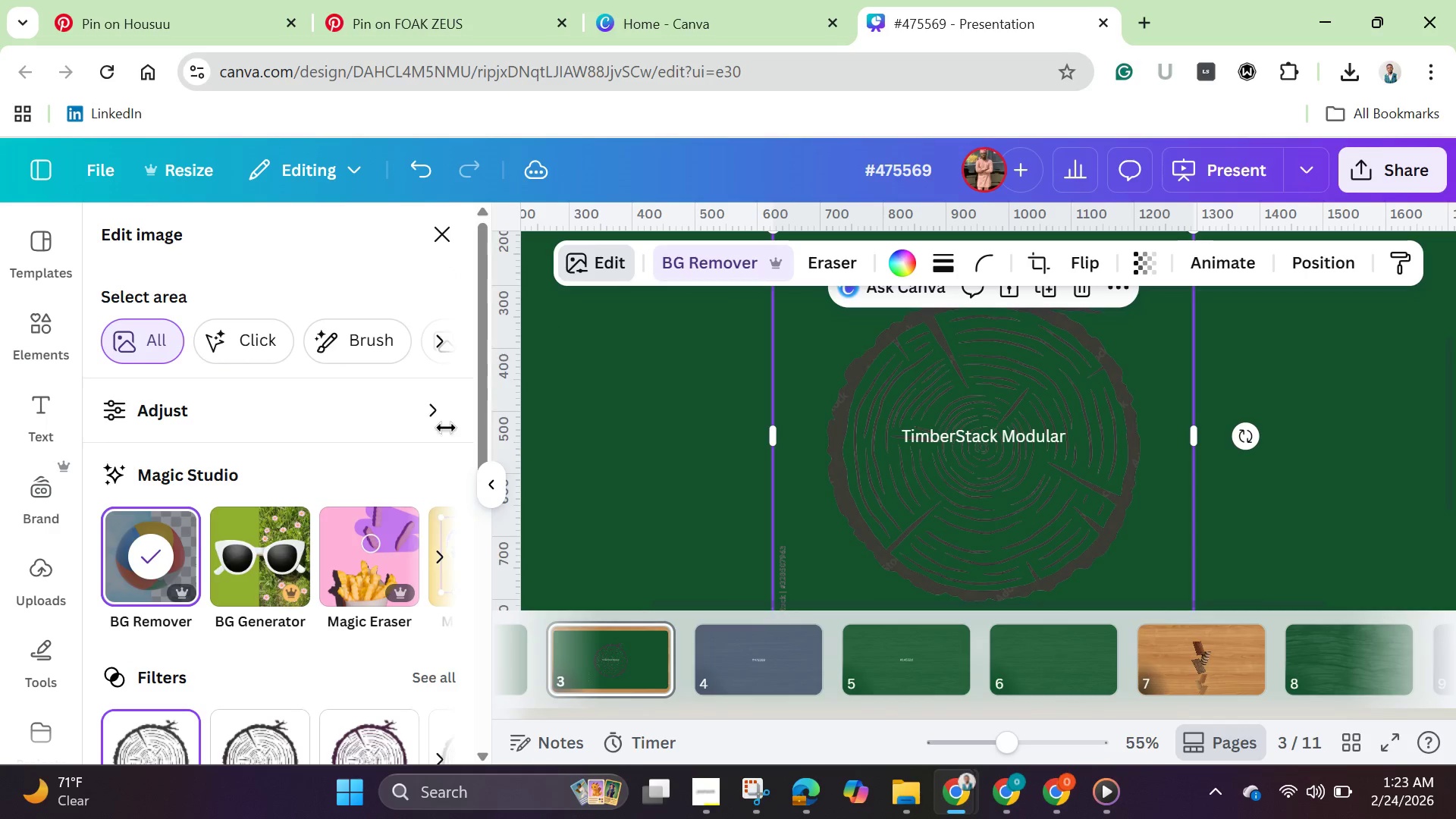 
scroll: coordinate [331, 526], scroll_direction: down, amount: 2.0
 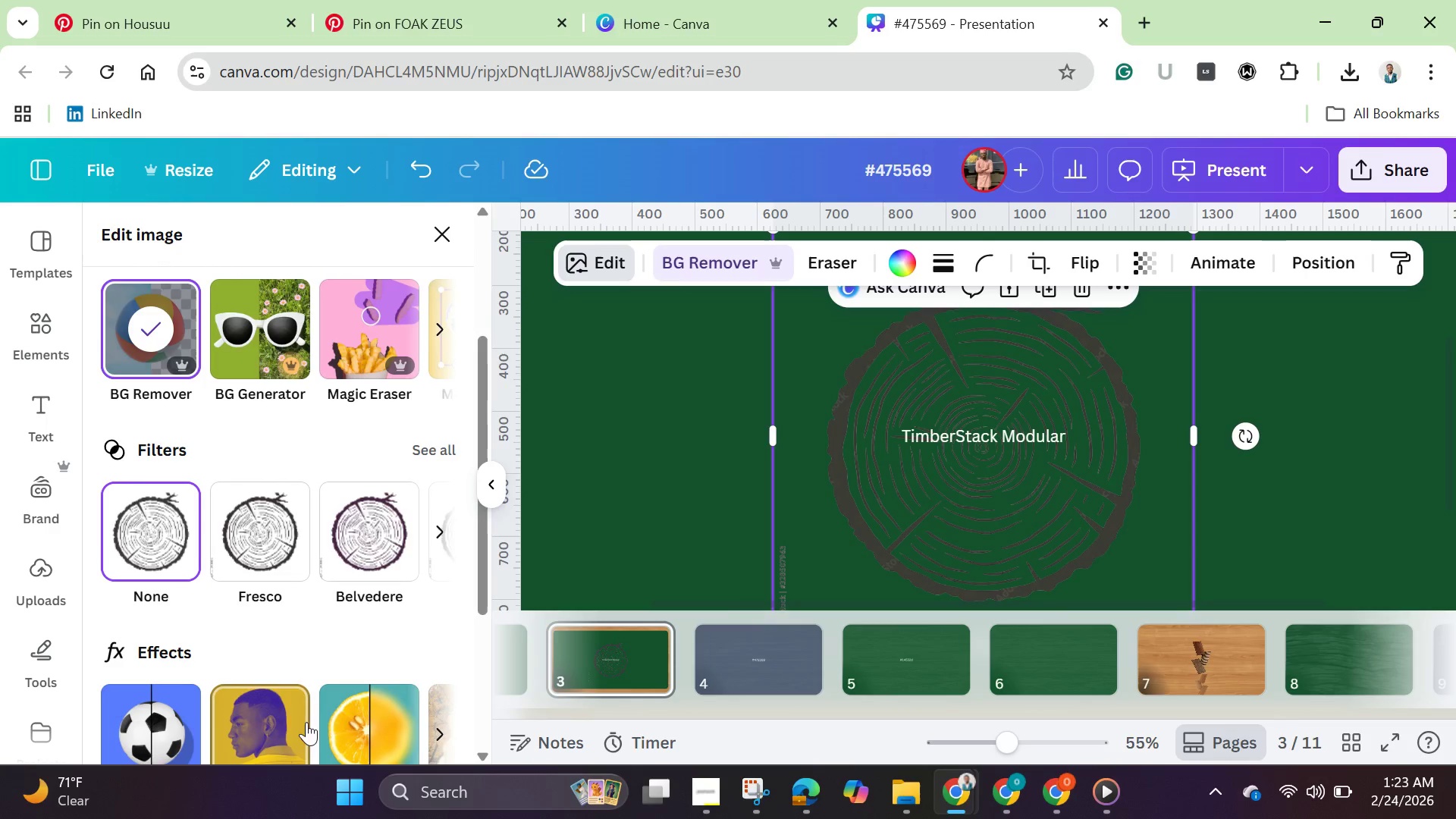 
left_click([287, 725])
 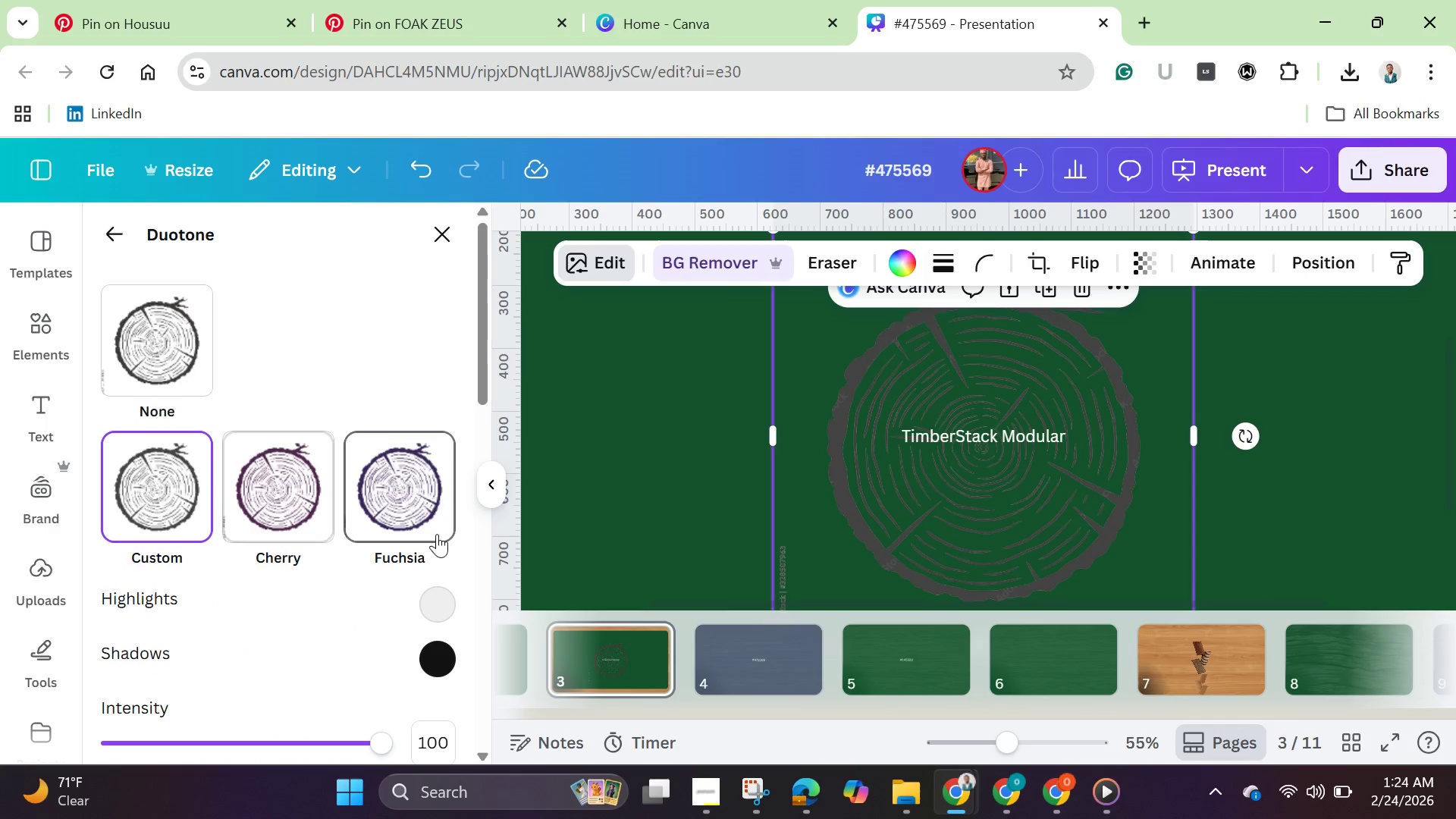 
left_click([449, 606])
 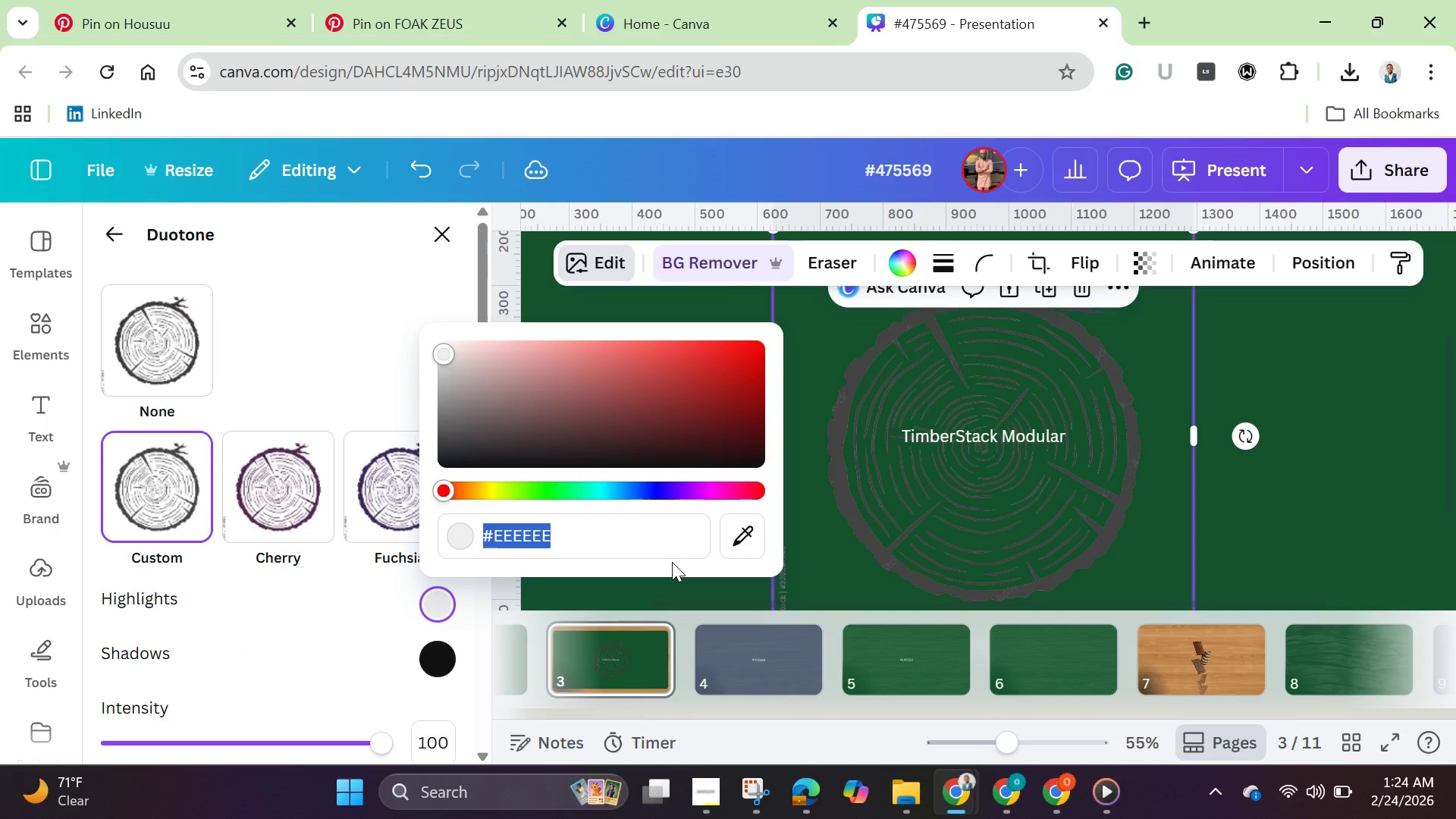 
key(Backspace)
 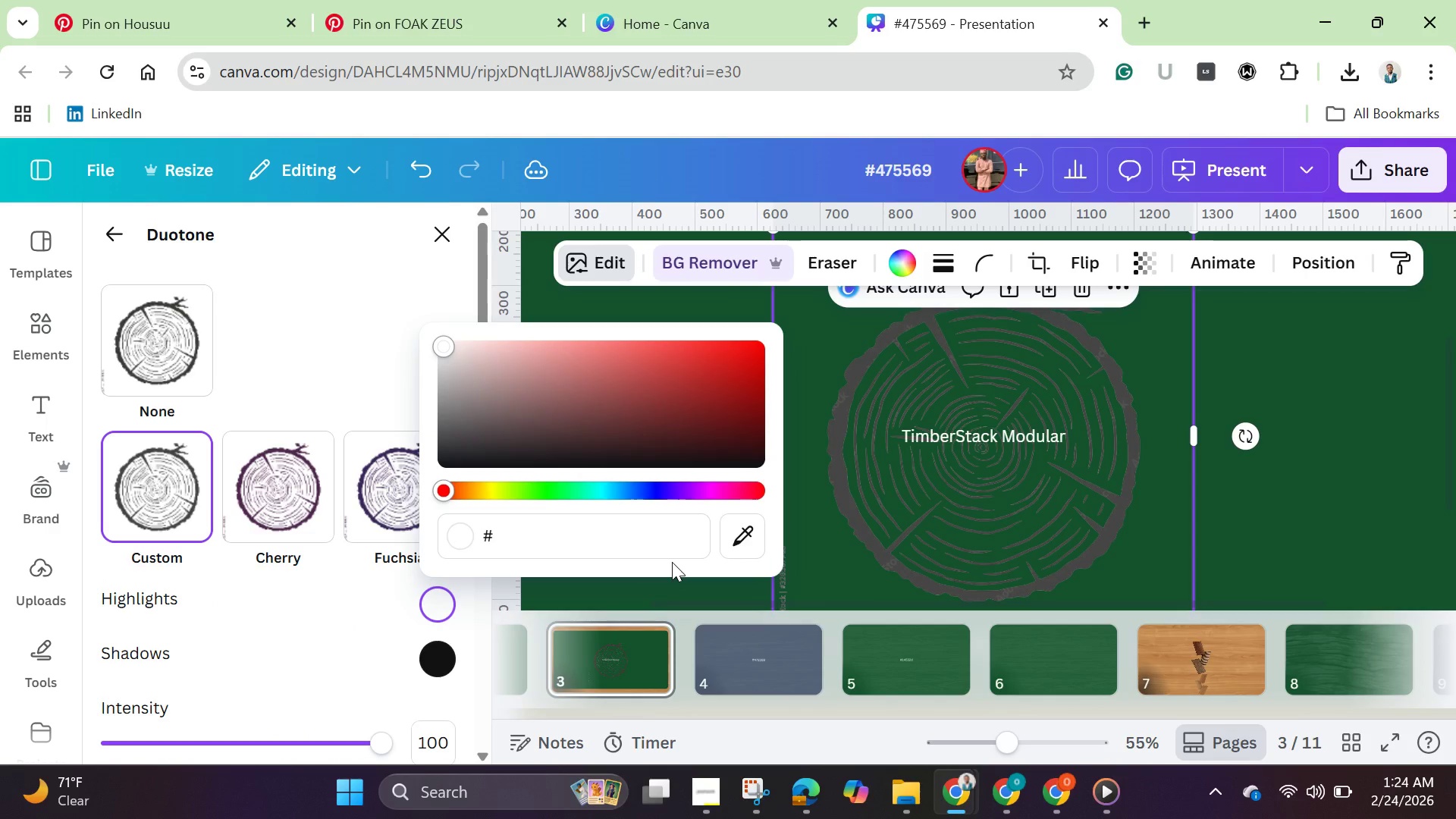 
key(Control+V)
 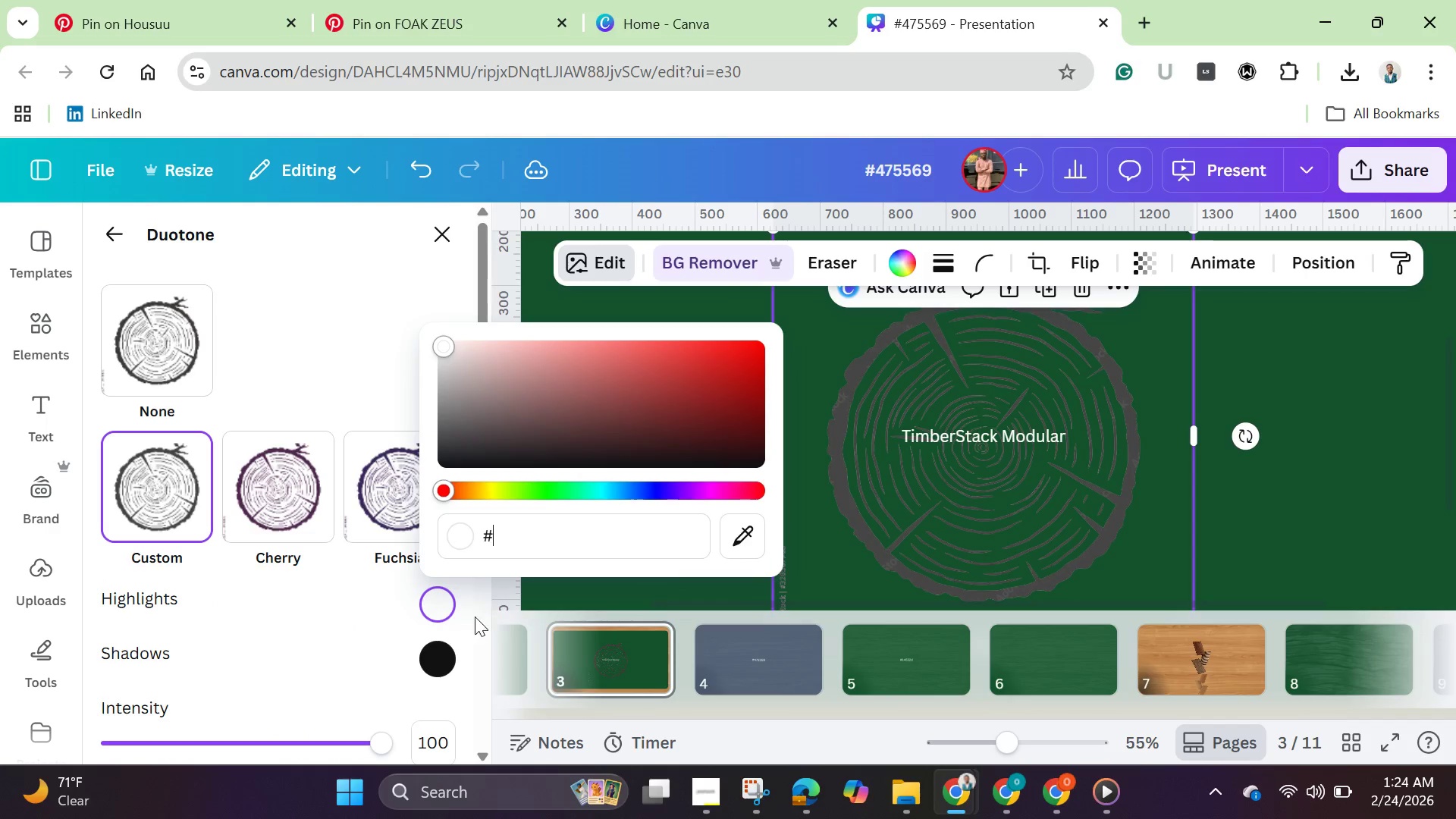 
left_click([446, 651])
 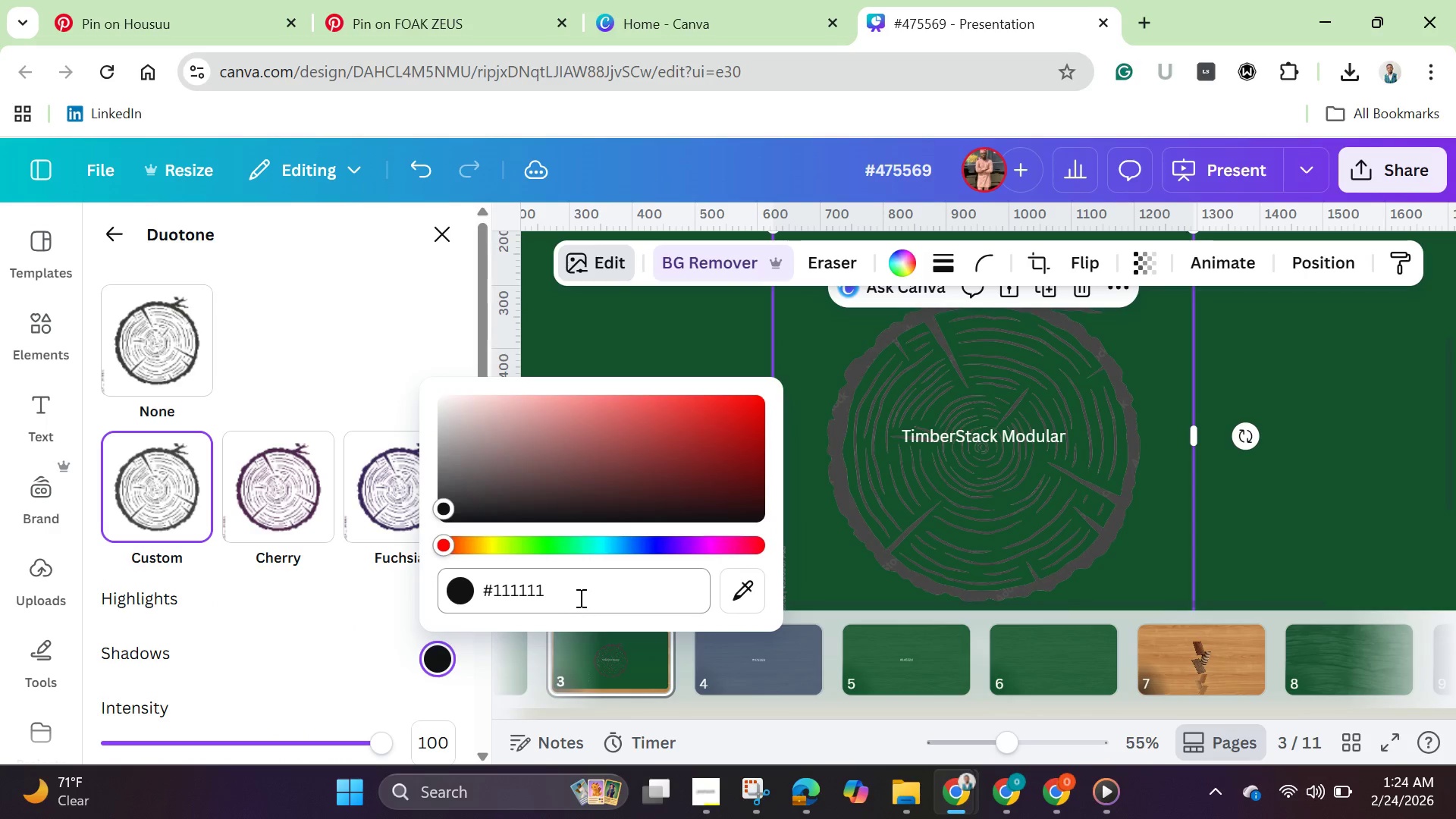 
left_click([579, 598])
 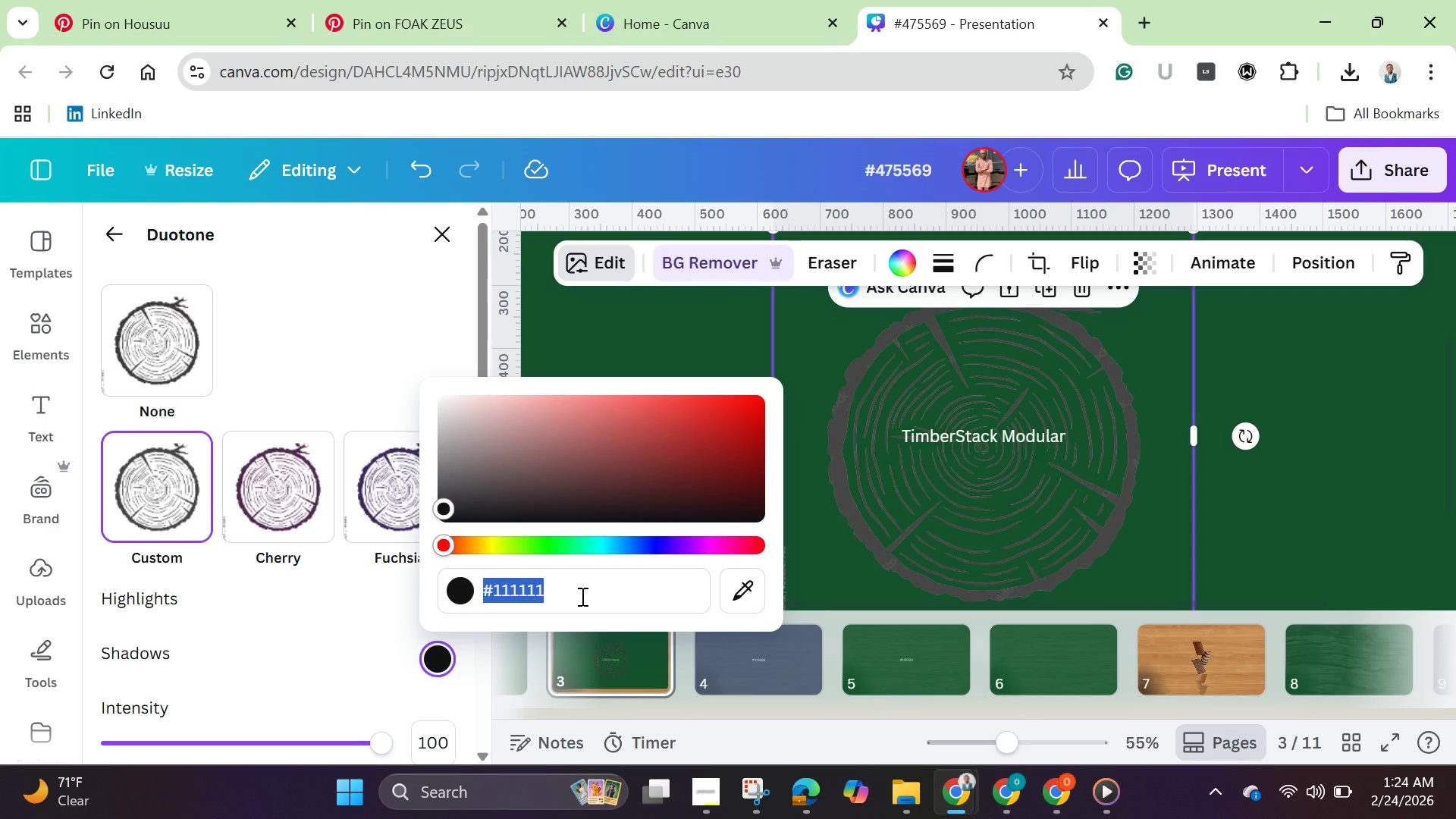 
key(Backspace)
 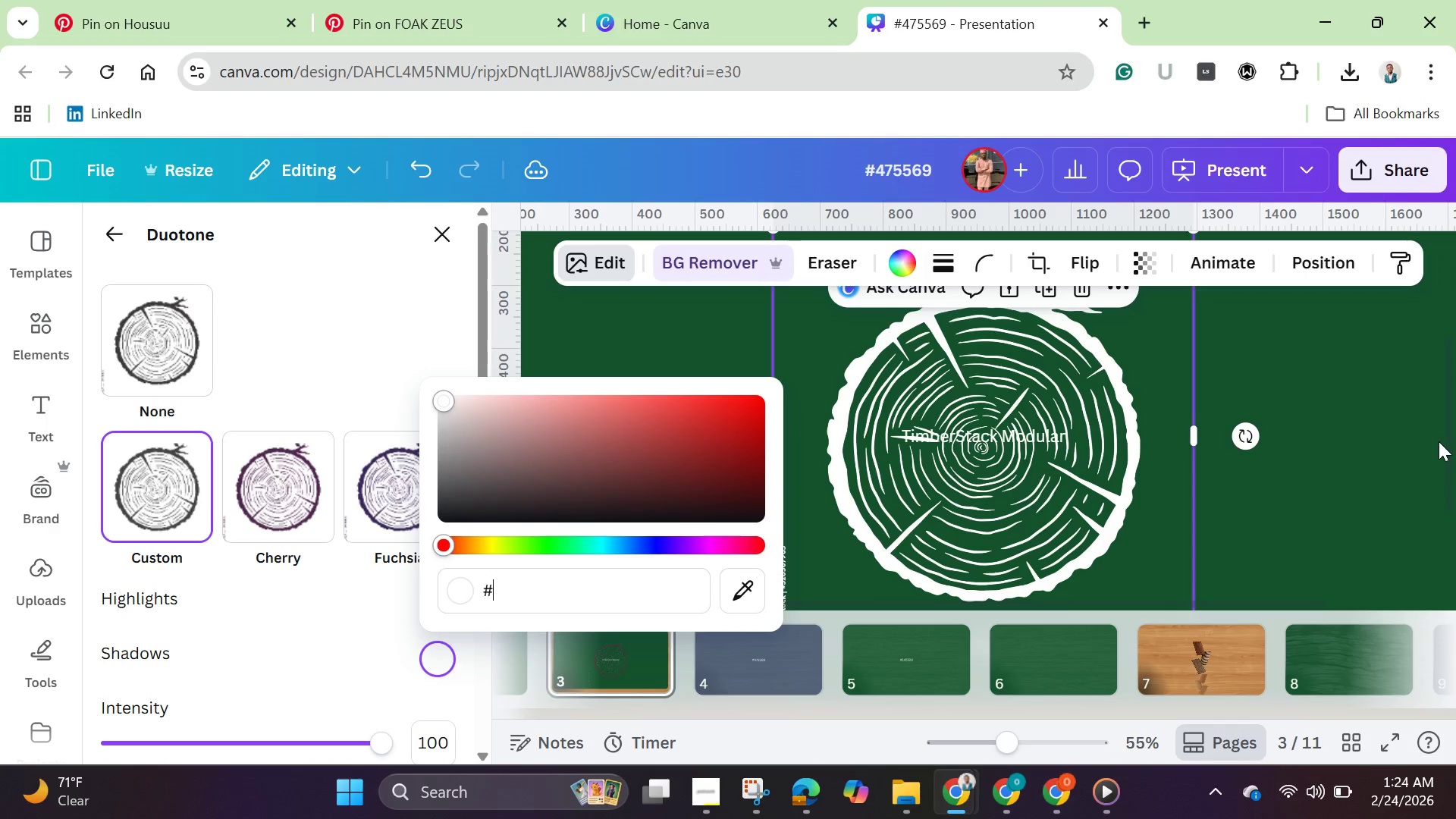 
left_click([1357, 445])
 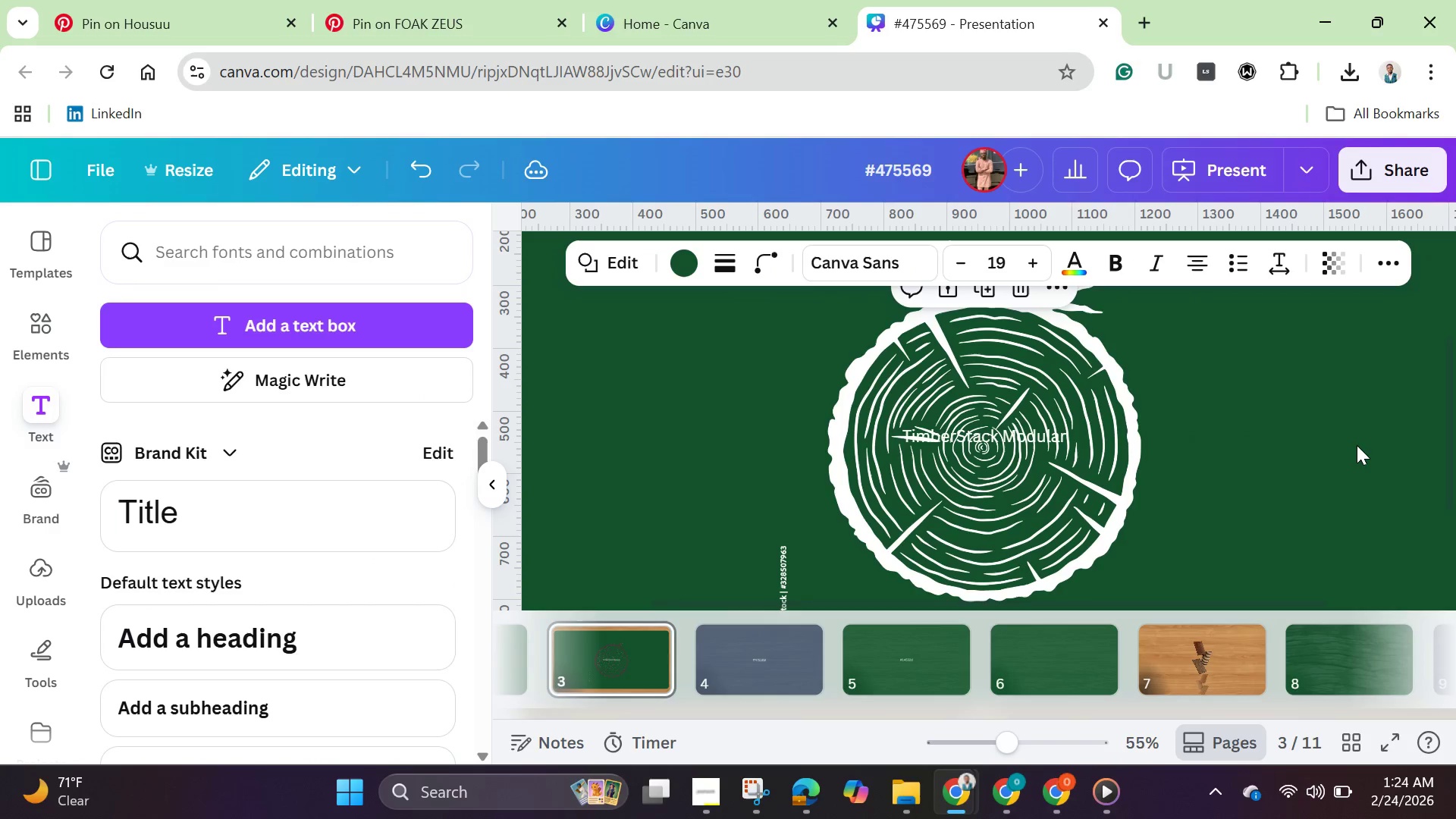 
left_click([1357, 445])
 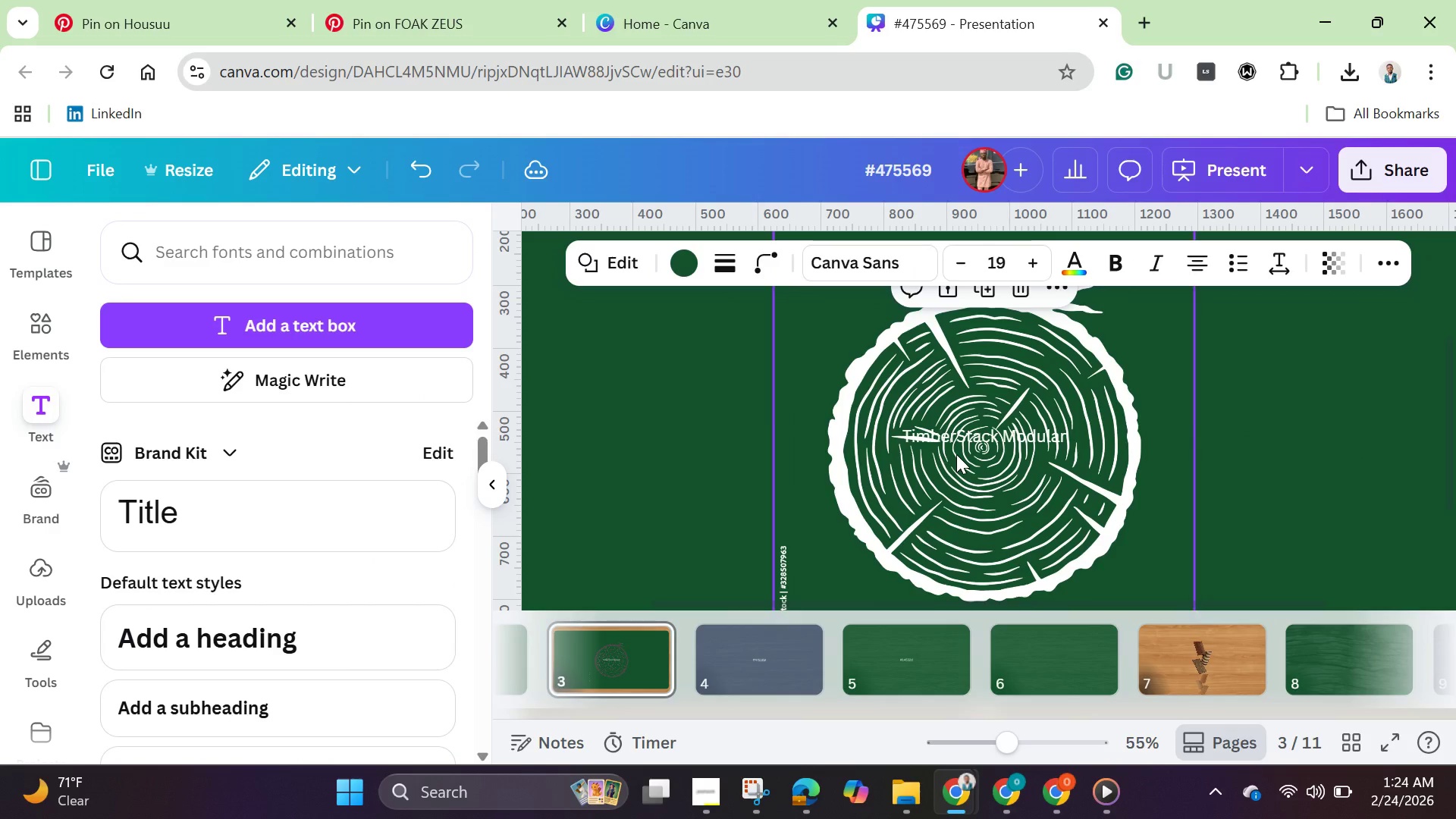 
left_click([956, 454])
 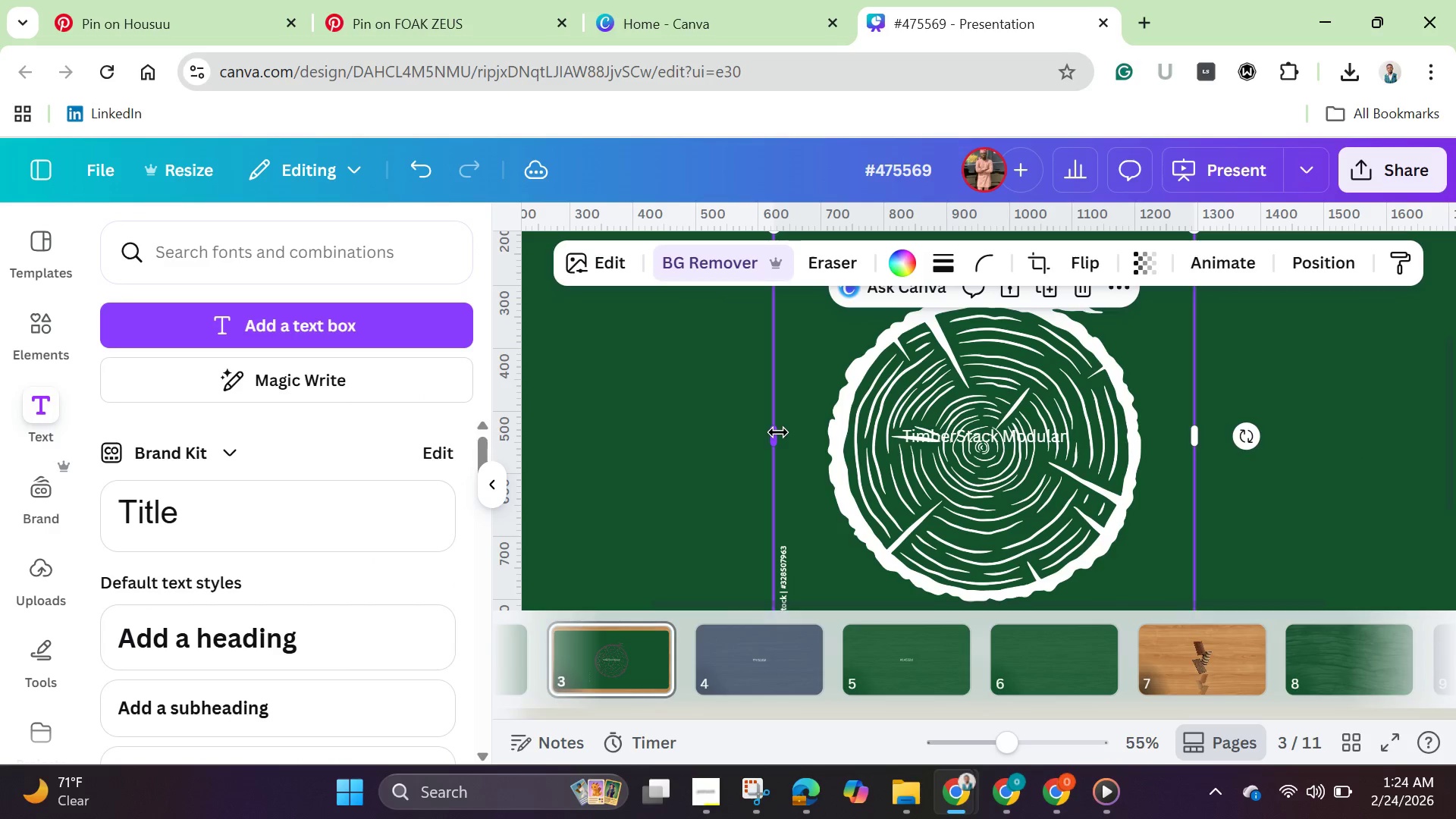 
left_click_drag(start_coordinate=[778, 432], to_coordinate=[814, 436])
 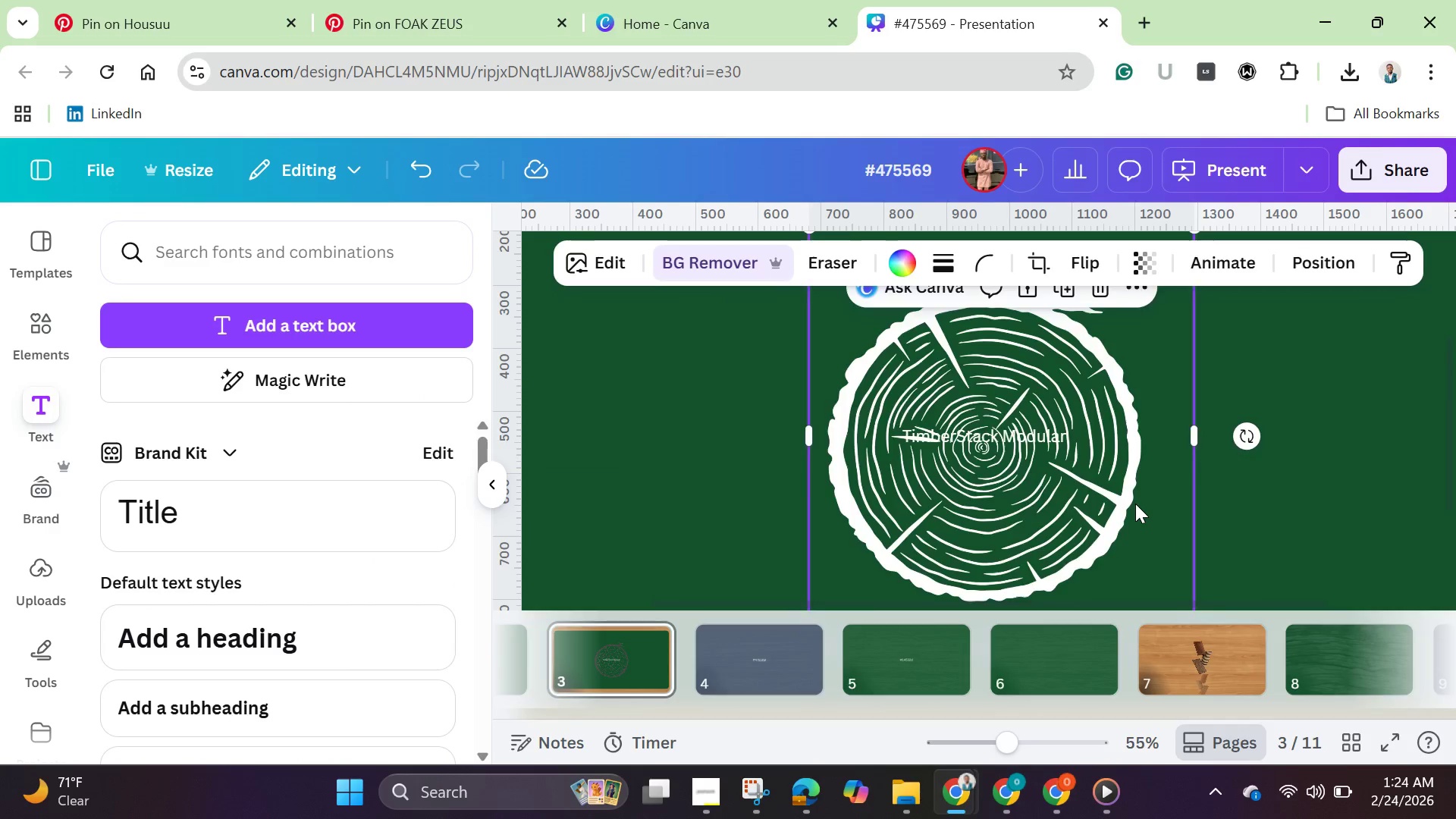 
scroll: coordinate [1135, 504], scroll_direction: down, amount: 1.0
 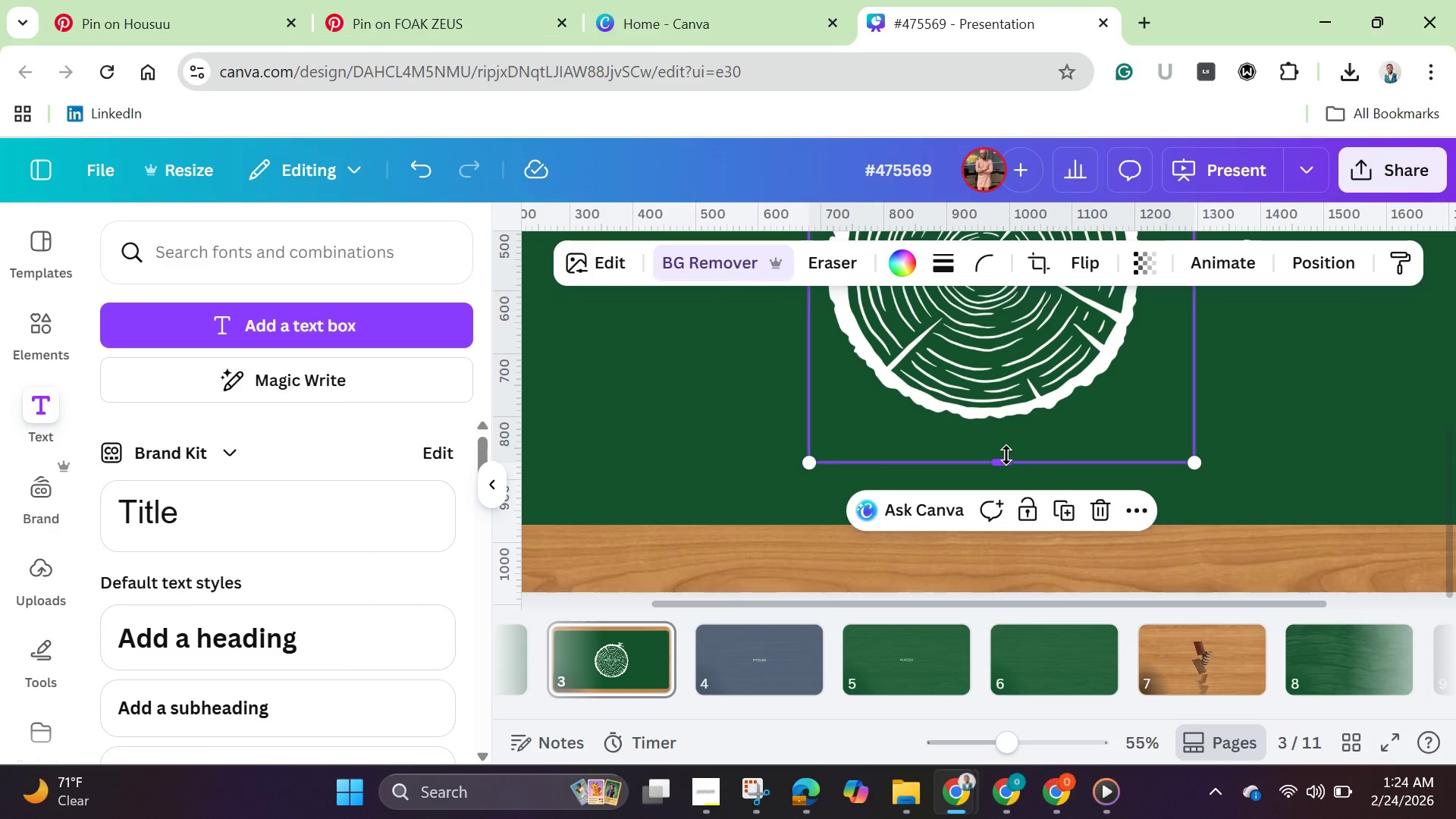 
left_click_drag(start_coordinate=[1006, 455], to_coordinate=[997, 438])
 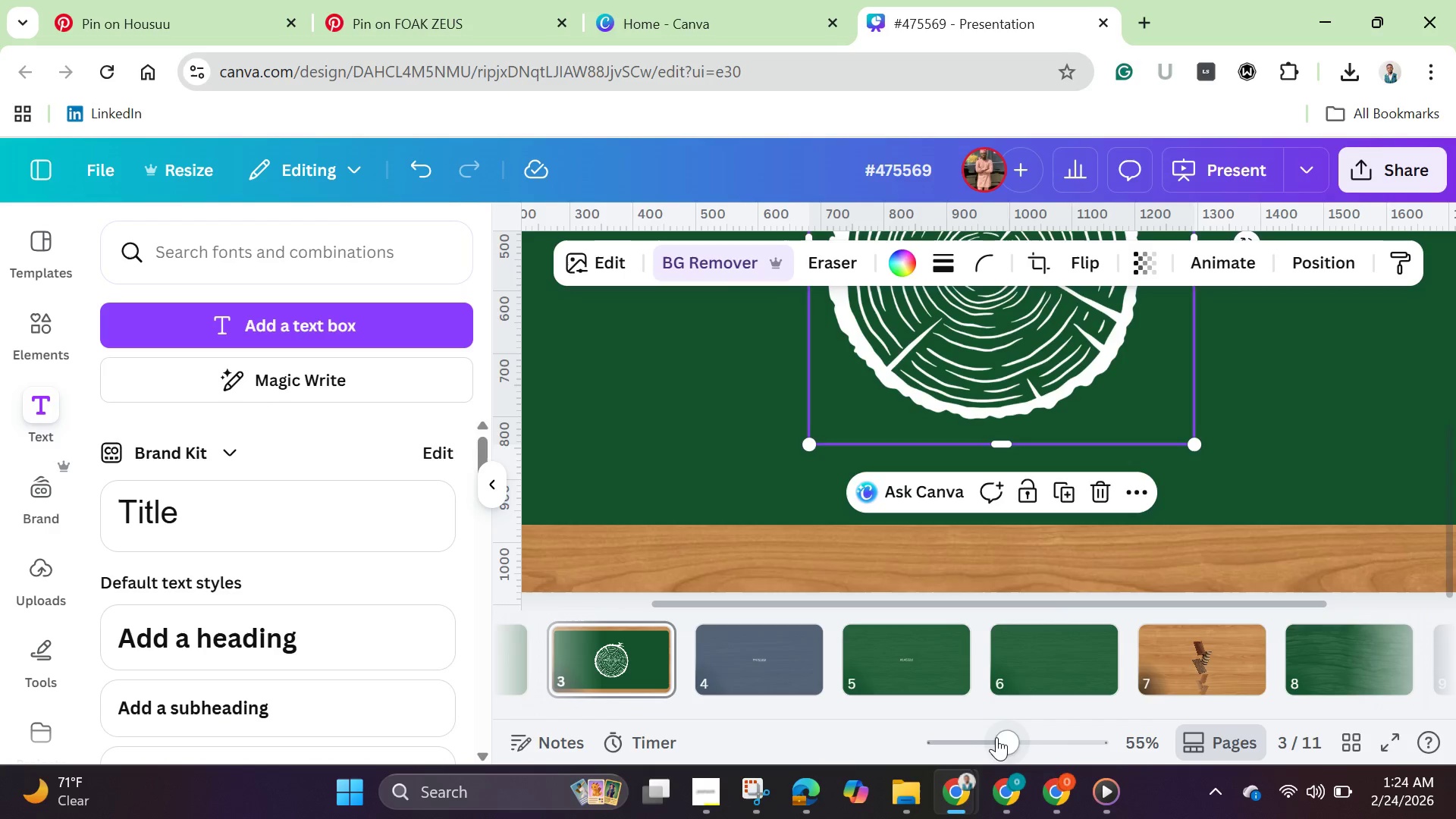 
left_click_drag(start_coordinate=[1001, 731], to_coordinate=[960, 733])
 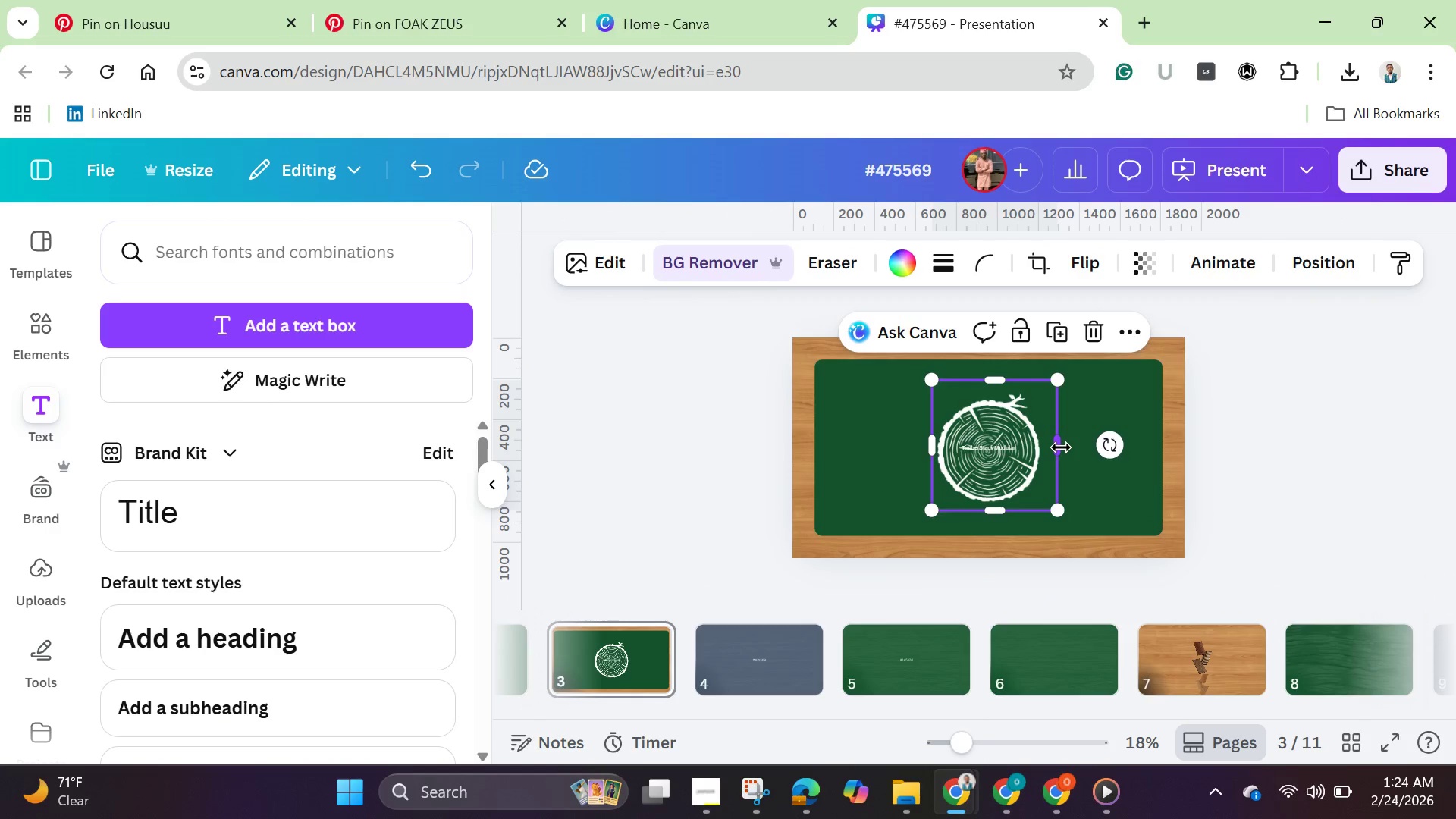 
left_click_drag(start_coordinate=[1061, 447], to_coordinate=[1053, 449])
 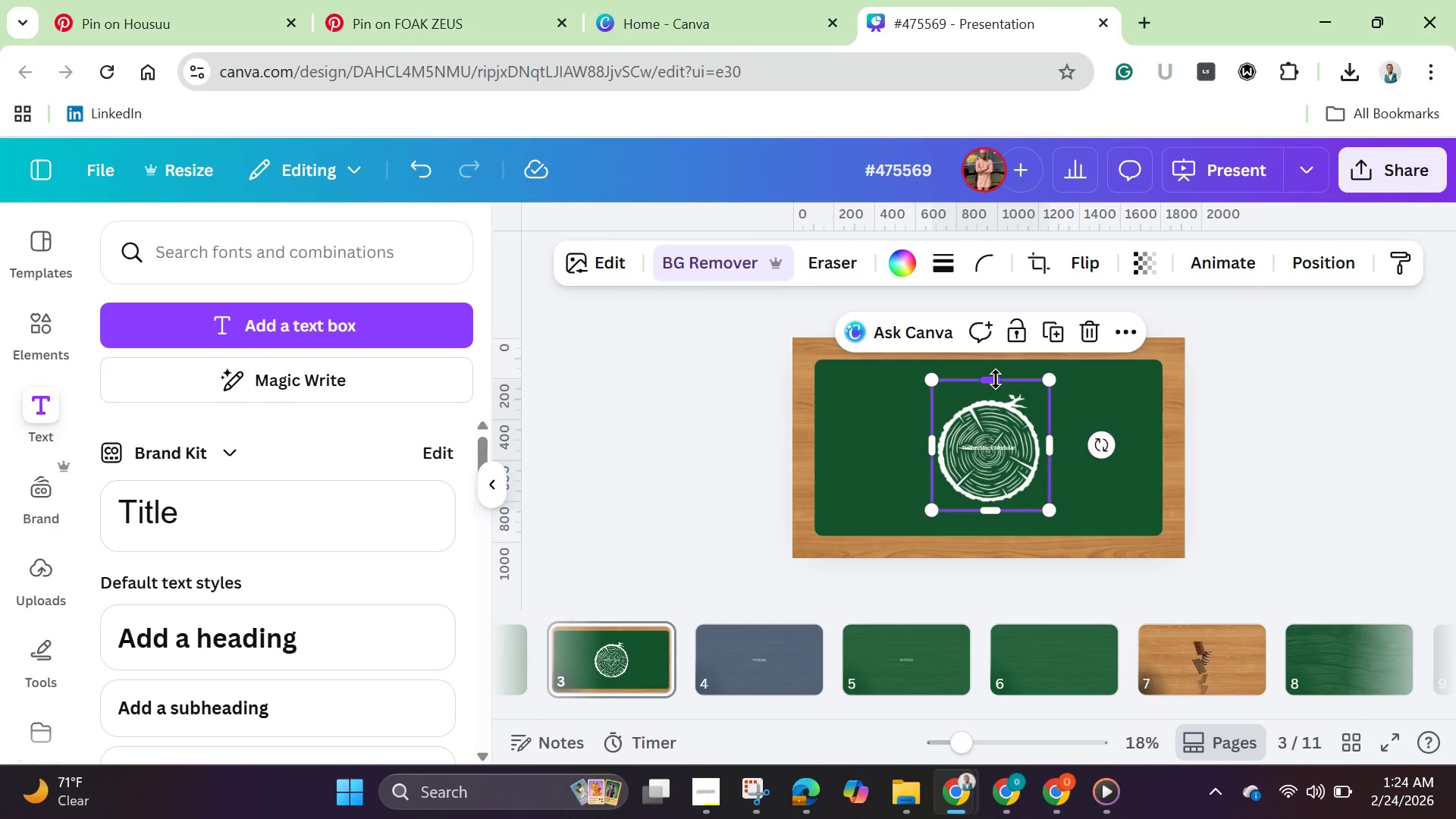 
left_click_drag(start_coordinate=[996, 379], to_coordinate=[1003, 388])
 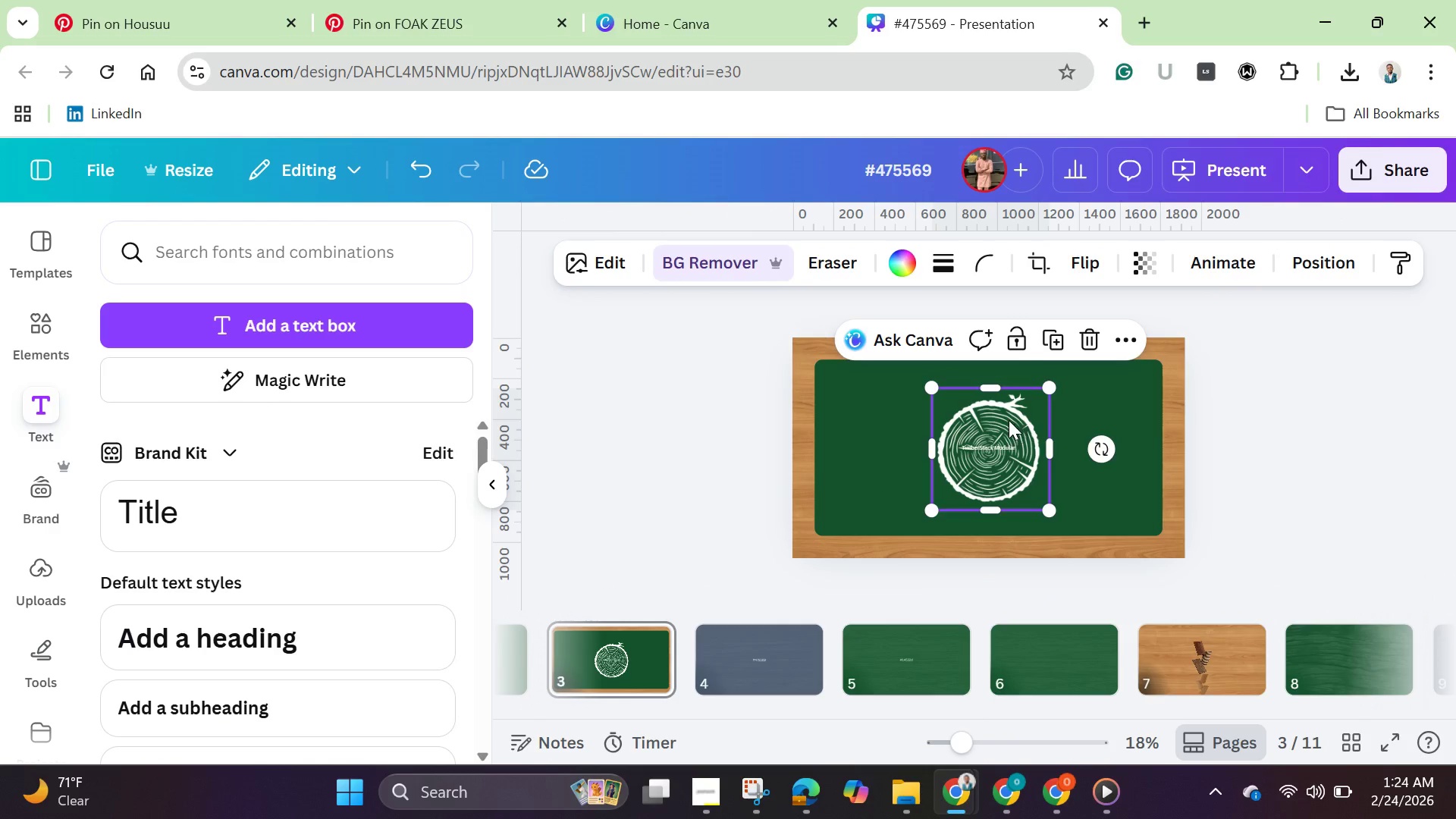 
left_click_drag(start_coordinate=[1014, 424], to_coordinate=[916, 411])
 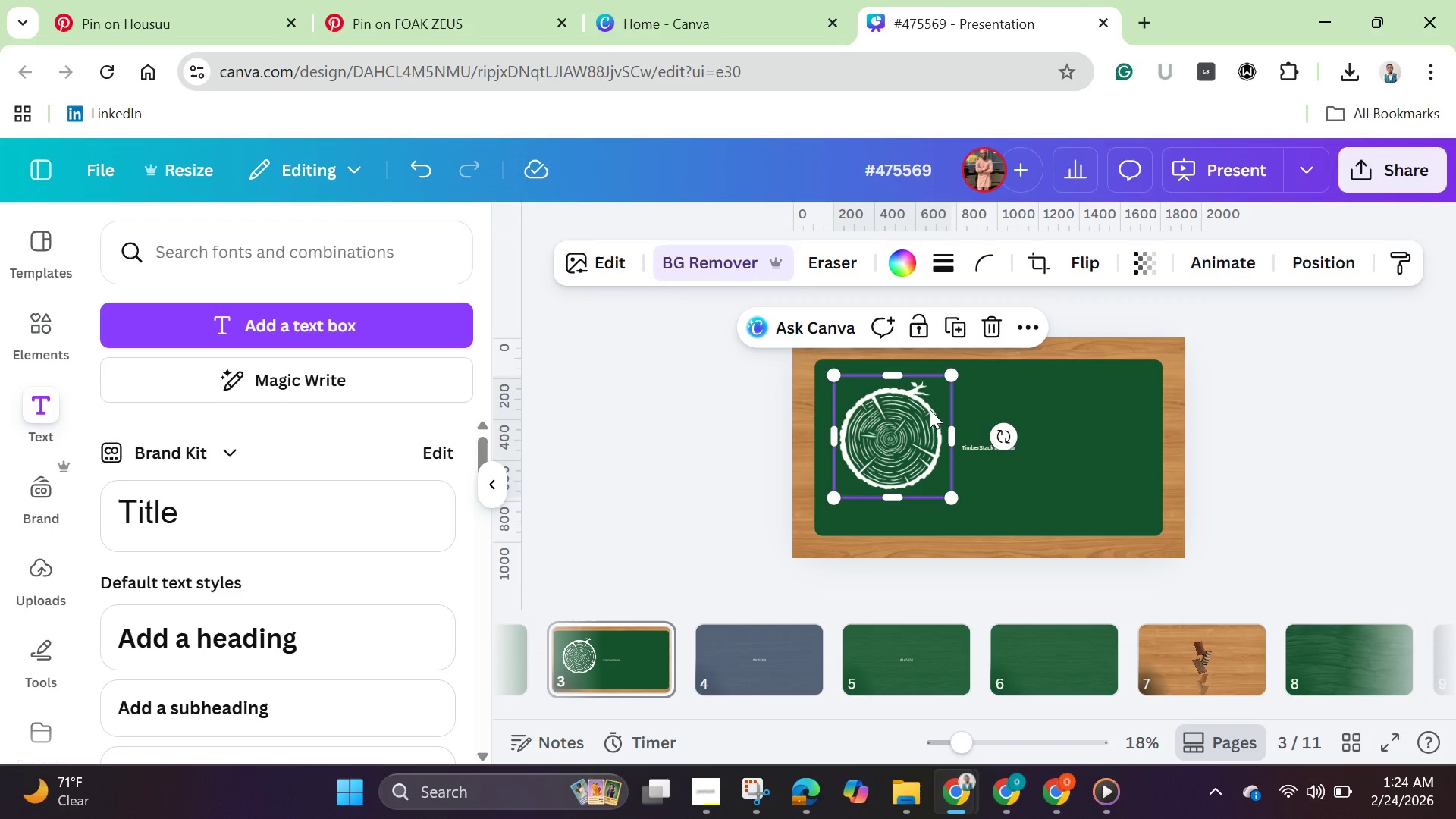 
wait(11.25)
 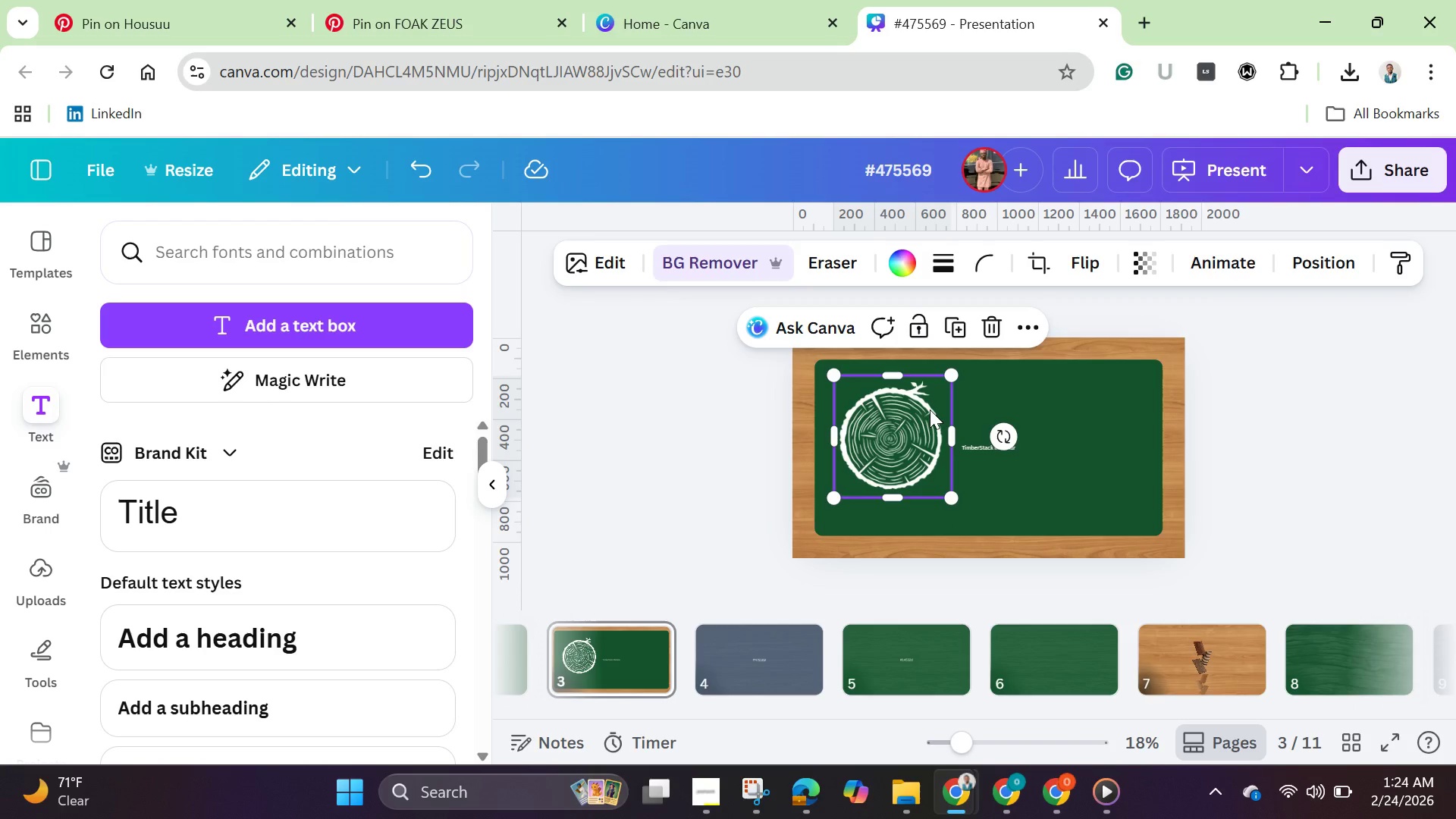 
scroll: coordinate [416, 598], scroll_direction: down, amount: 5.0
 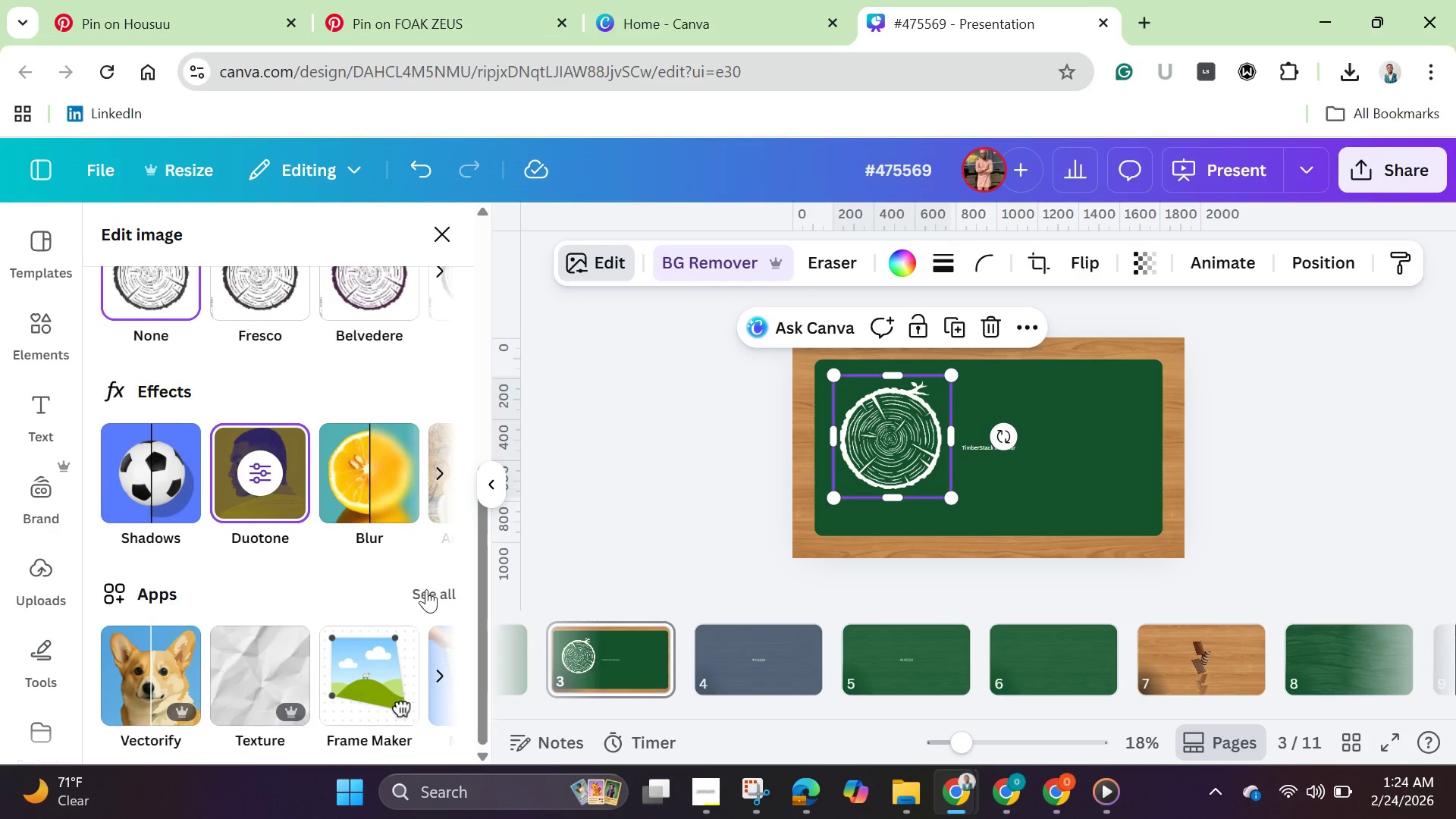 
left_click([426, 589])
 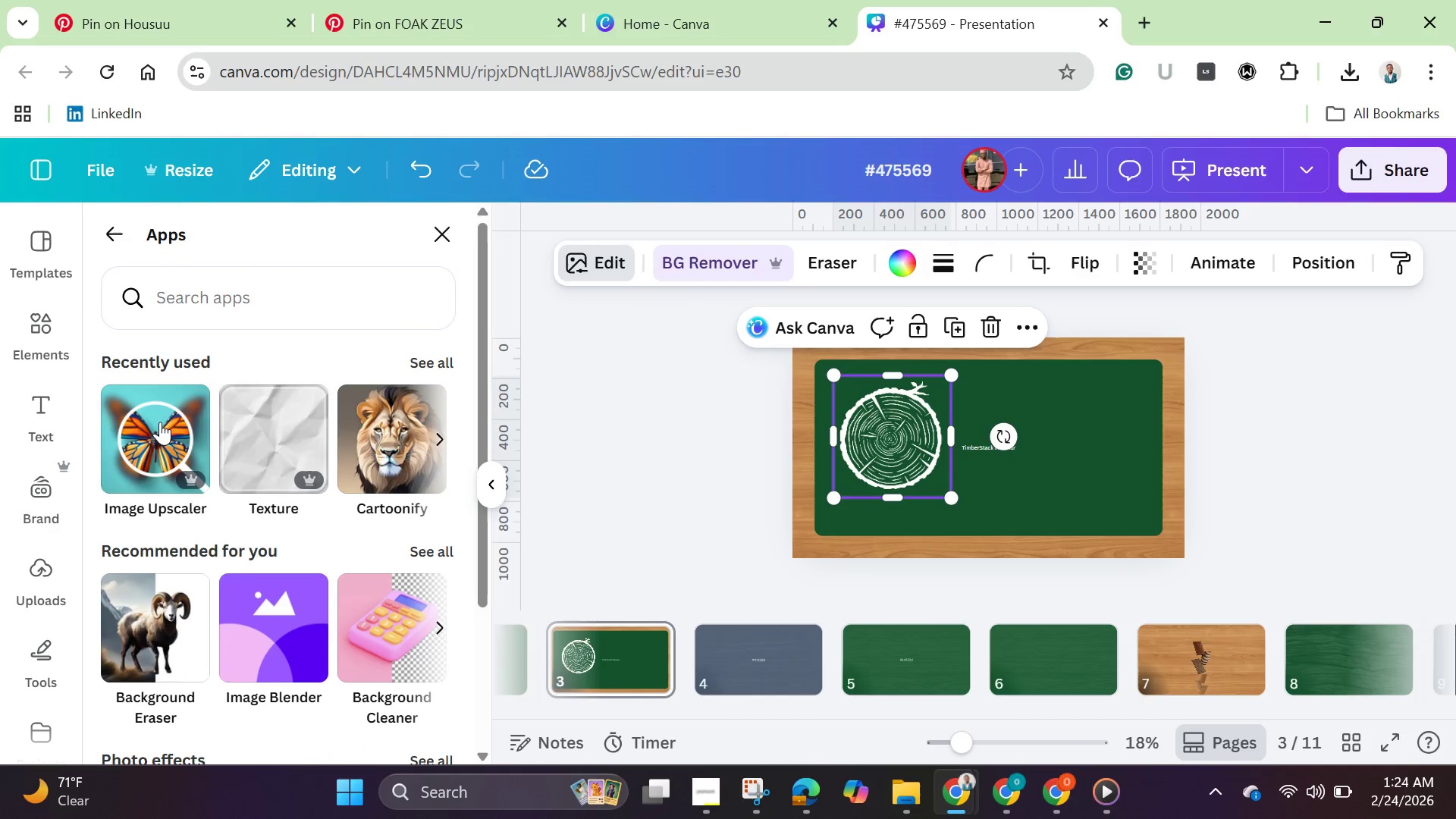 
left_click([172, 421])
 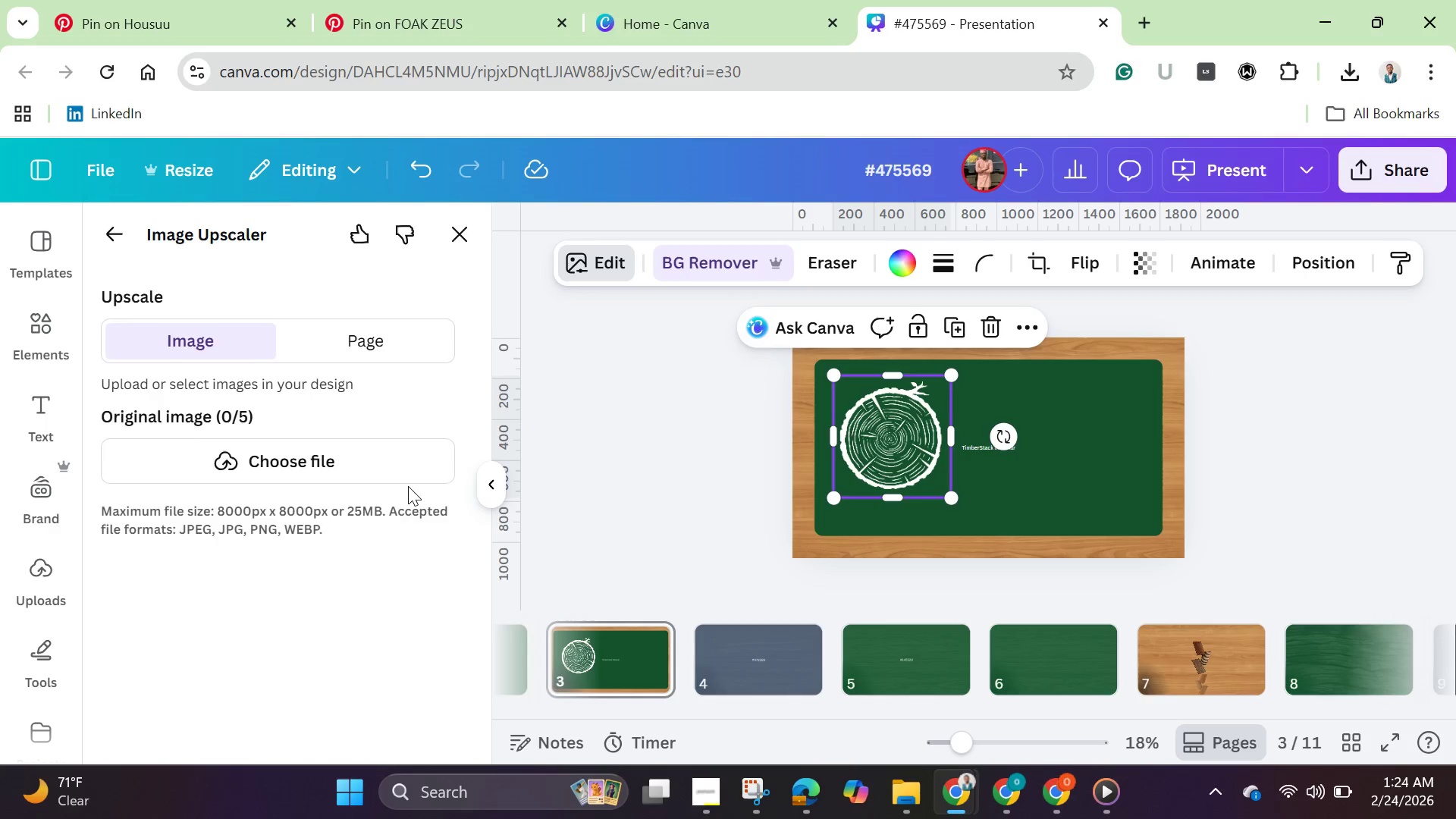 
wait(6.42)
 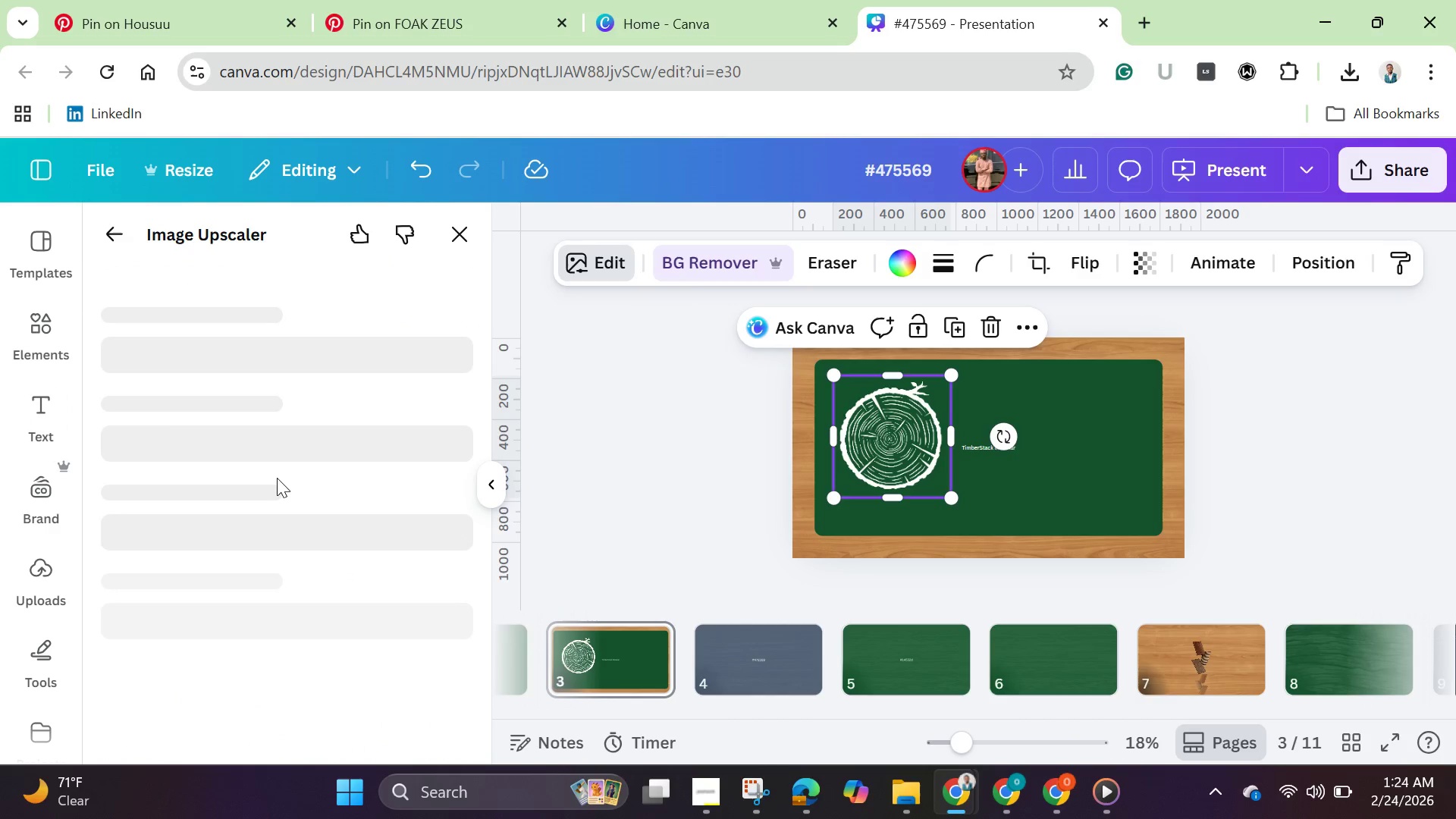 
scroll: coordinate [328, 636], scroll_direction: down, amount: 3.0
 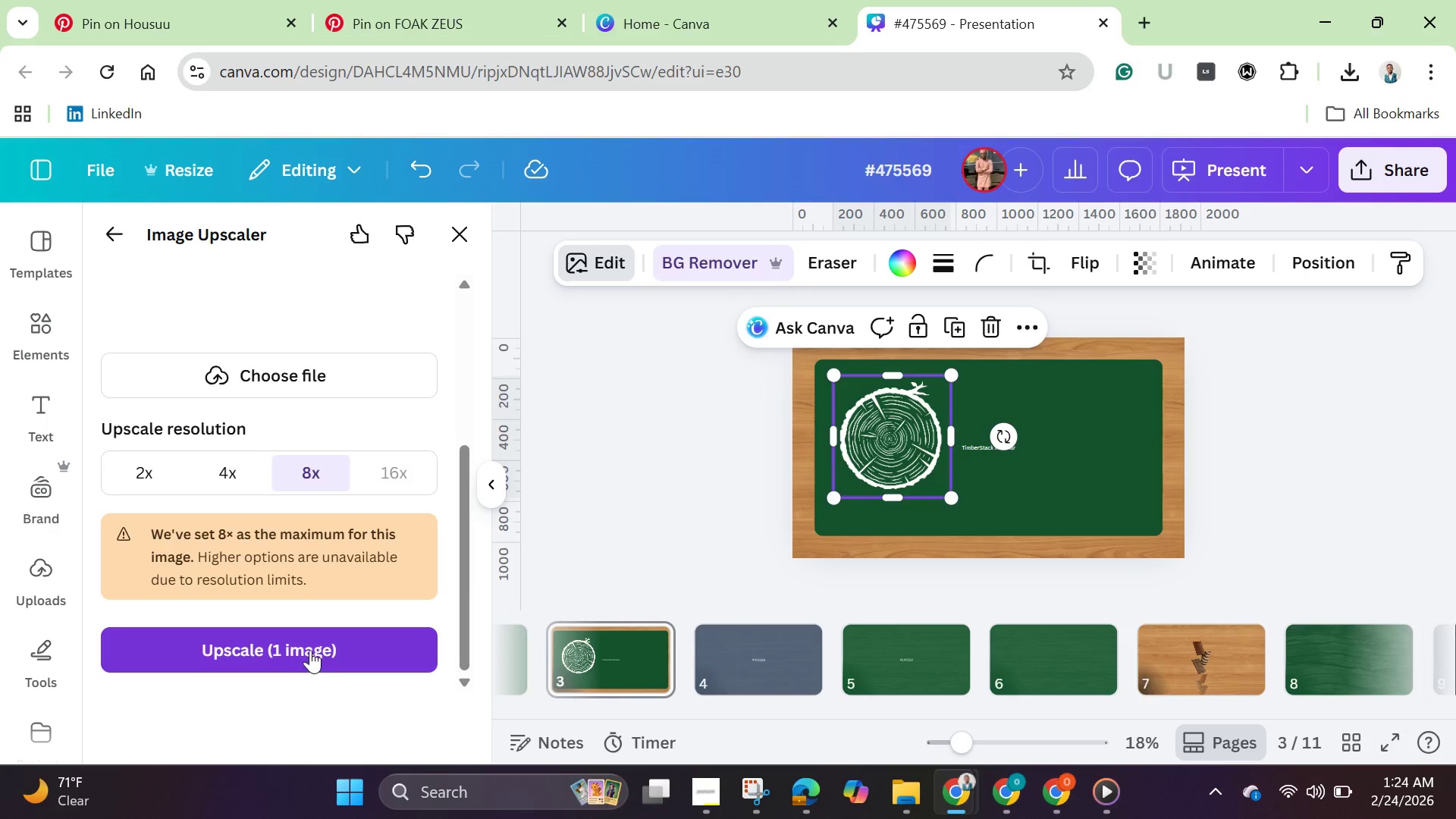 
left_click([310, 650])
 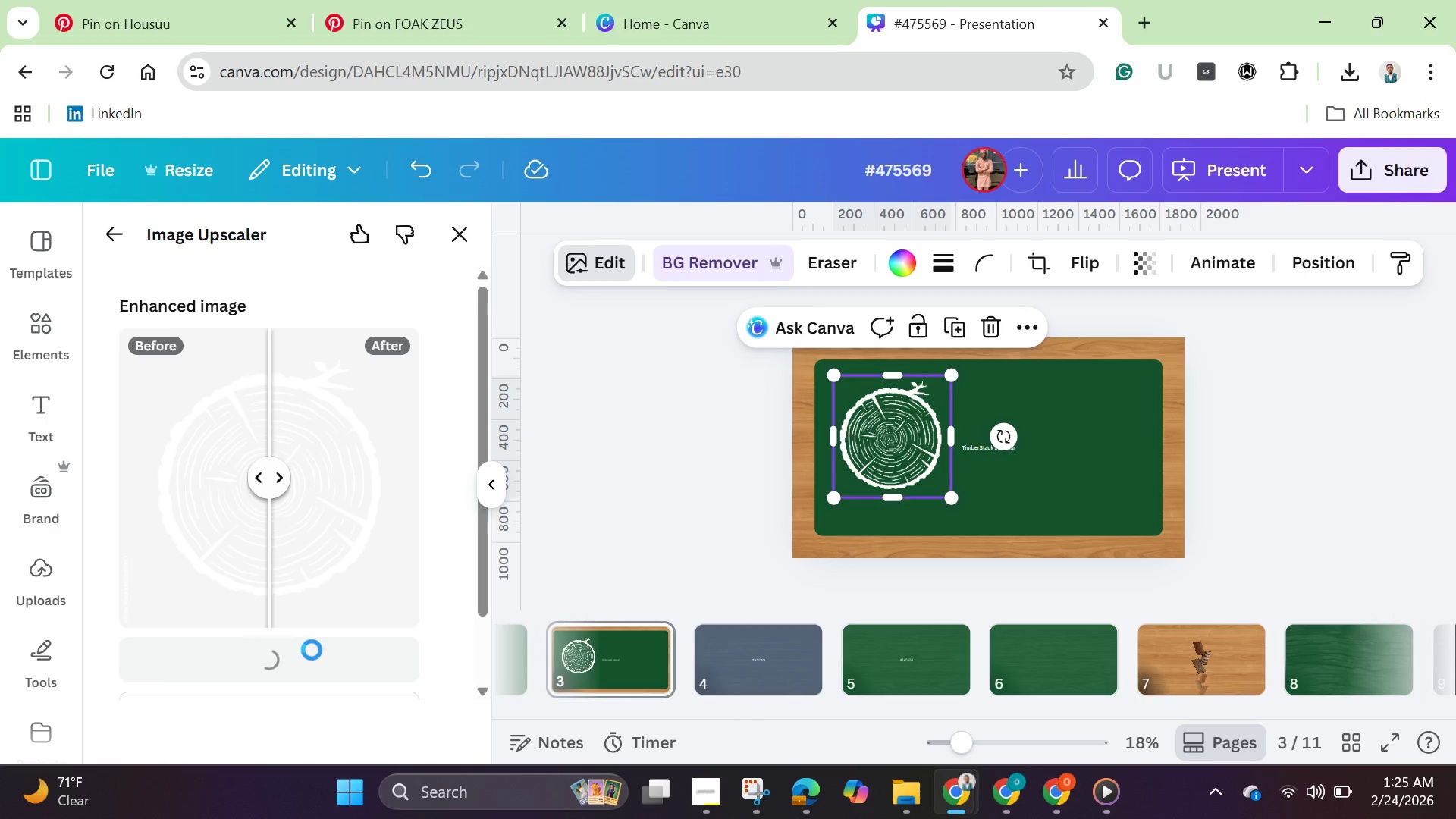 
wait(58.27)
 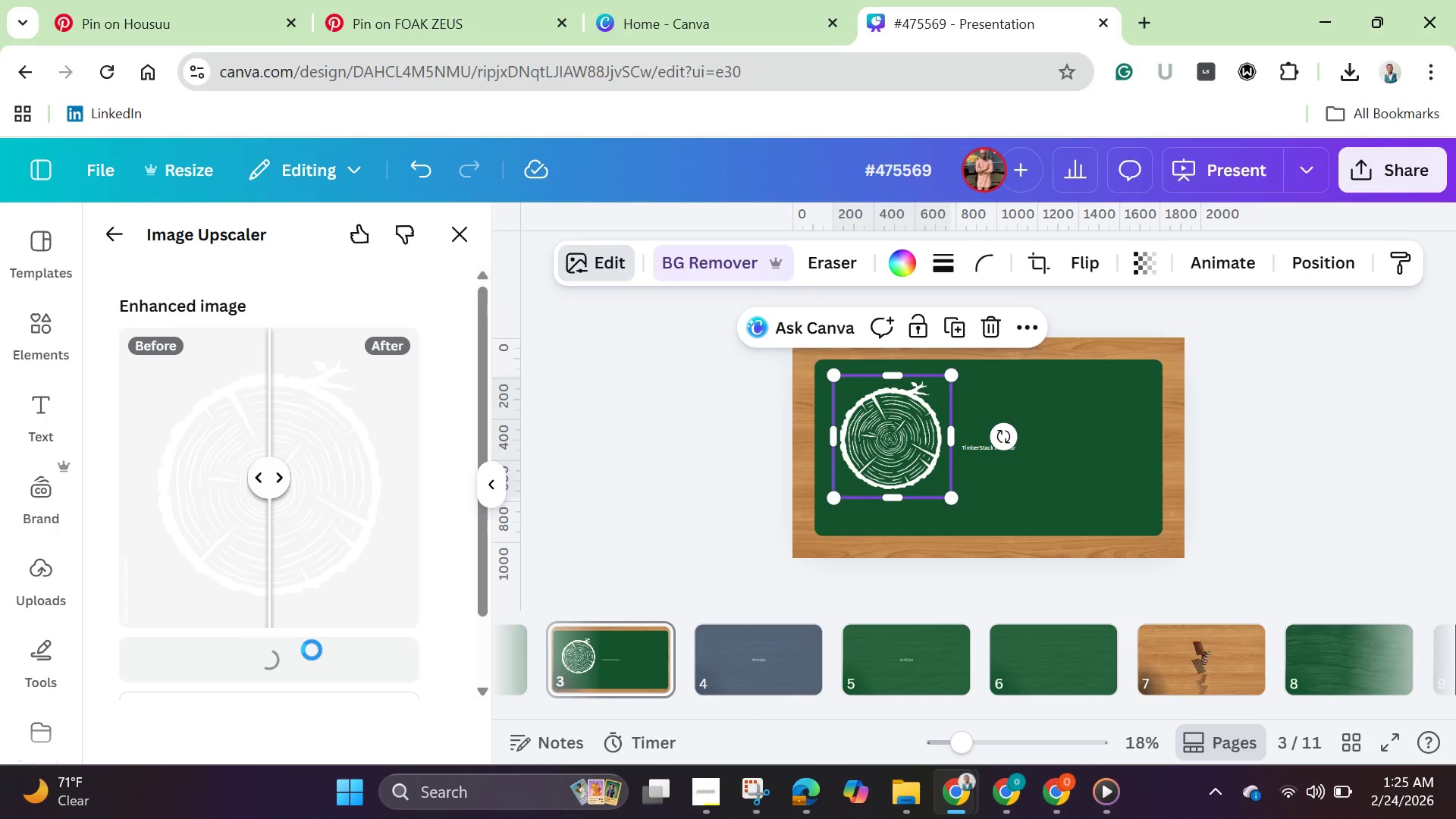 
left_click([752, 795])
 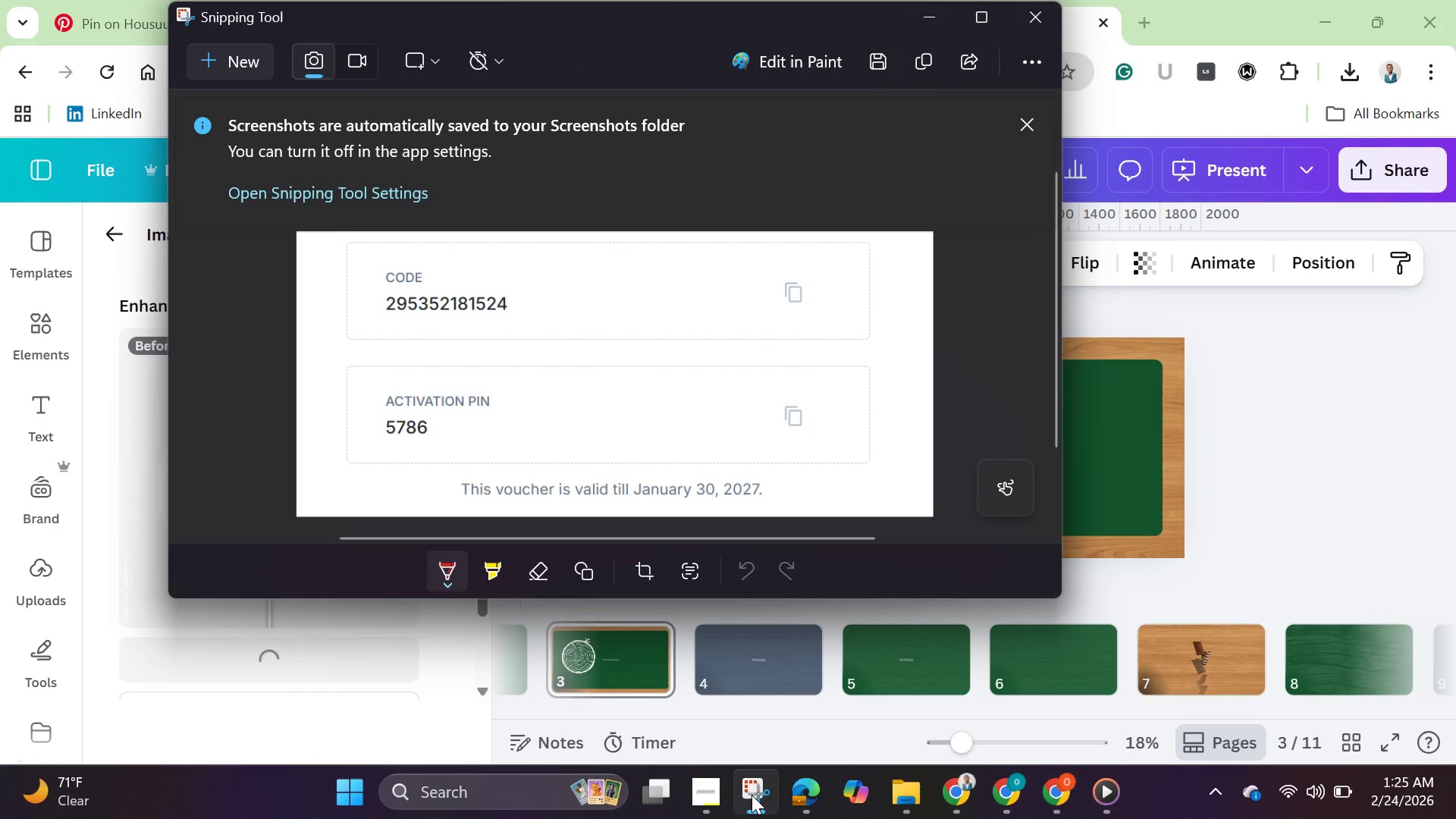 
left_click([754, 792])